 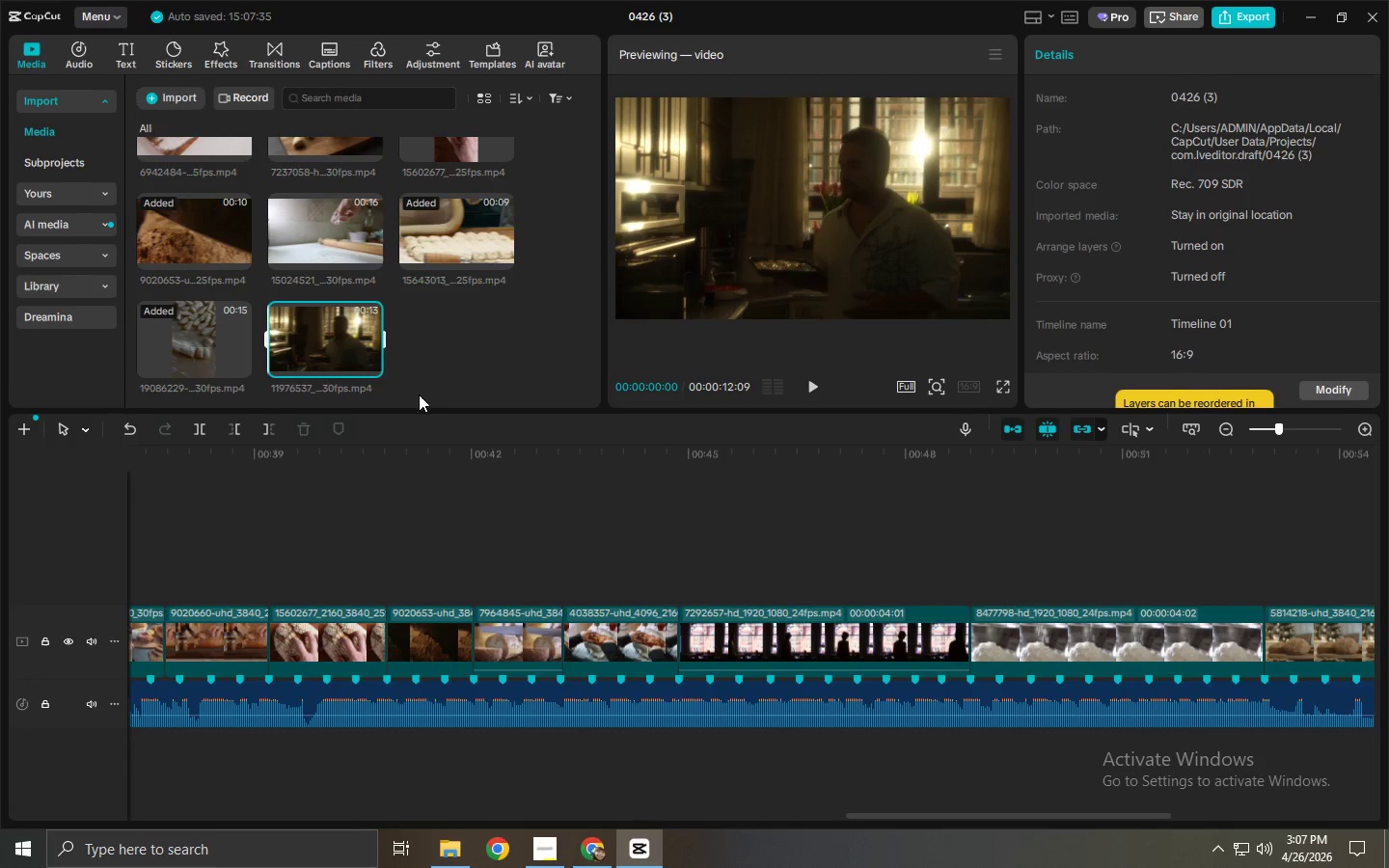 
left_click_drag(start_coordinate=[306, 332], to_coordinate=[831, 651])
 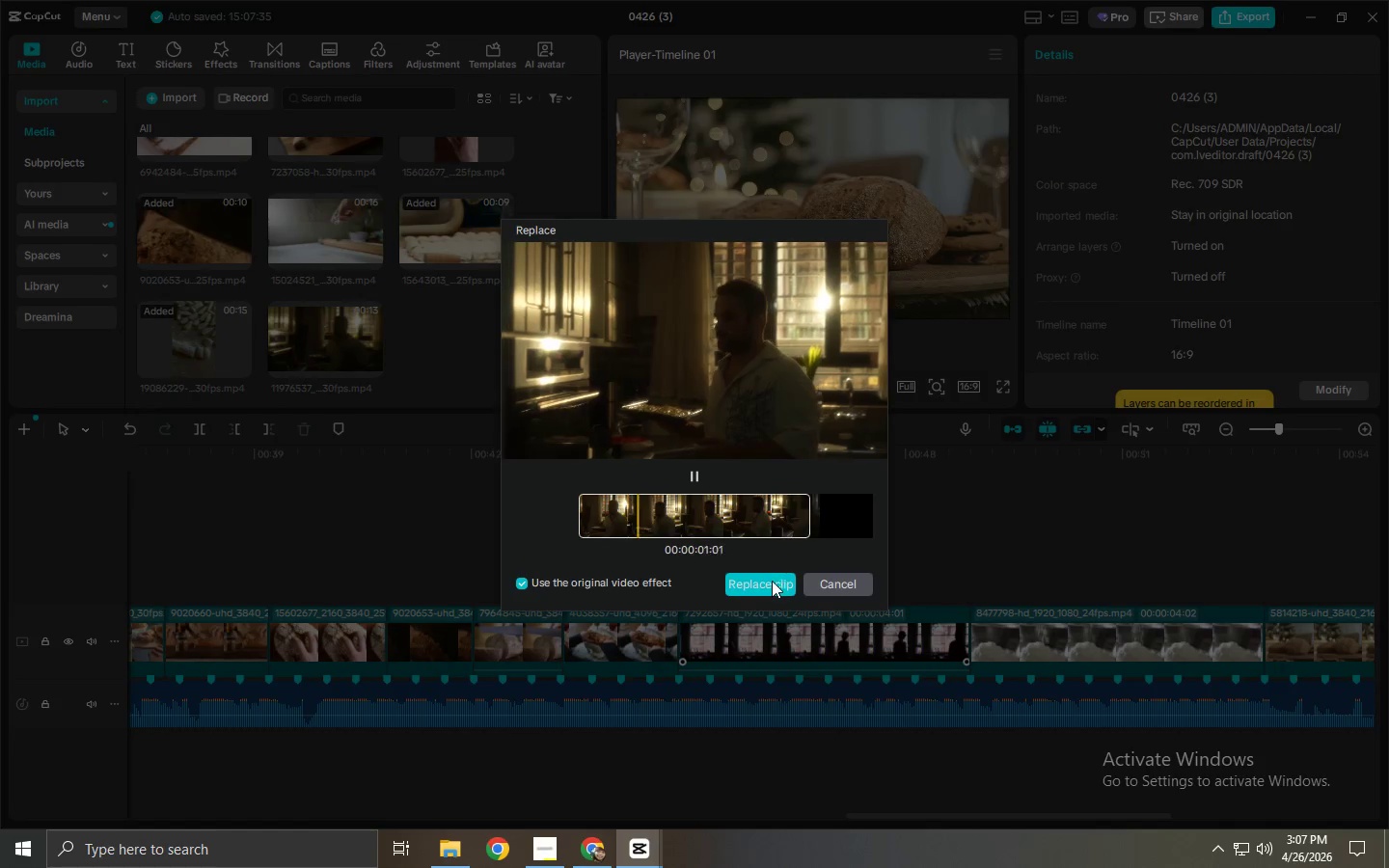 
left_click([761, 585])
 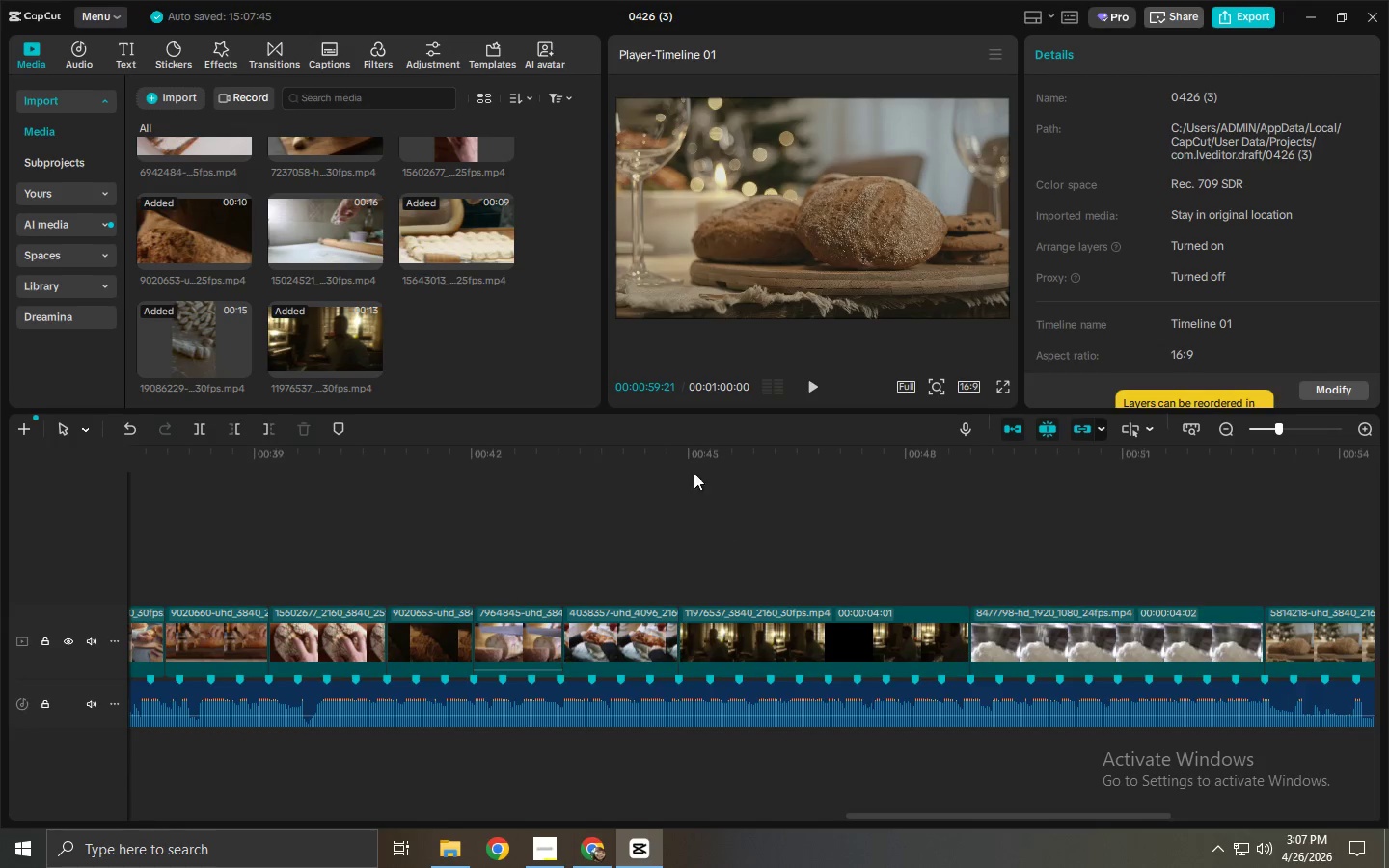 
left_click([681, 455])
 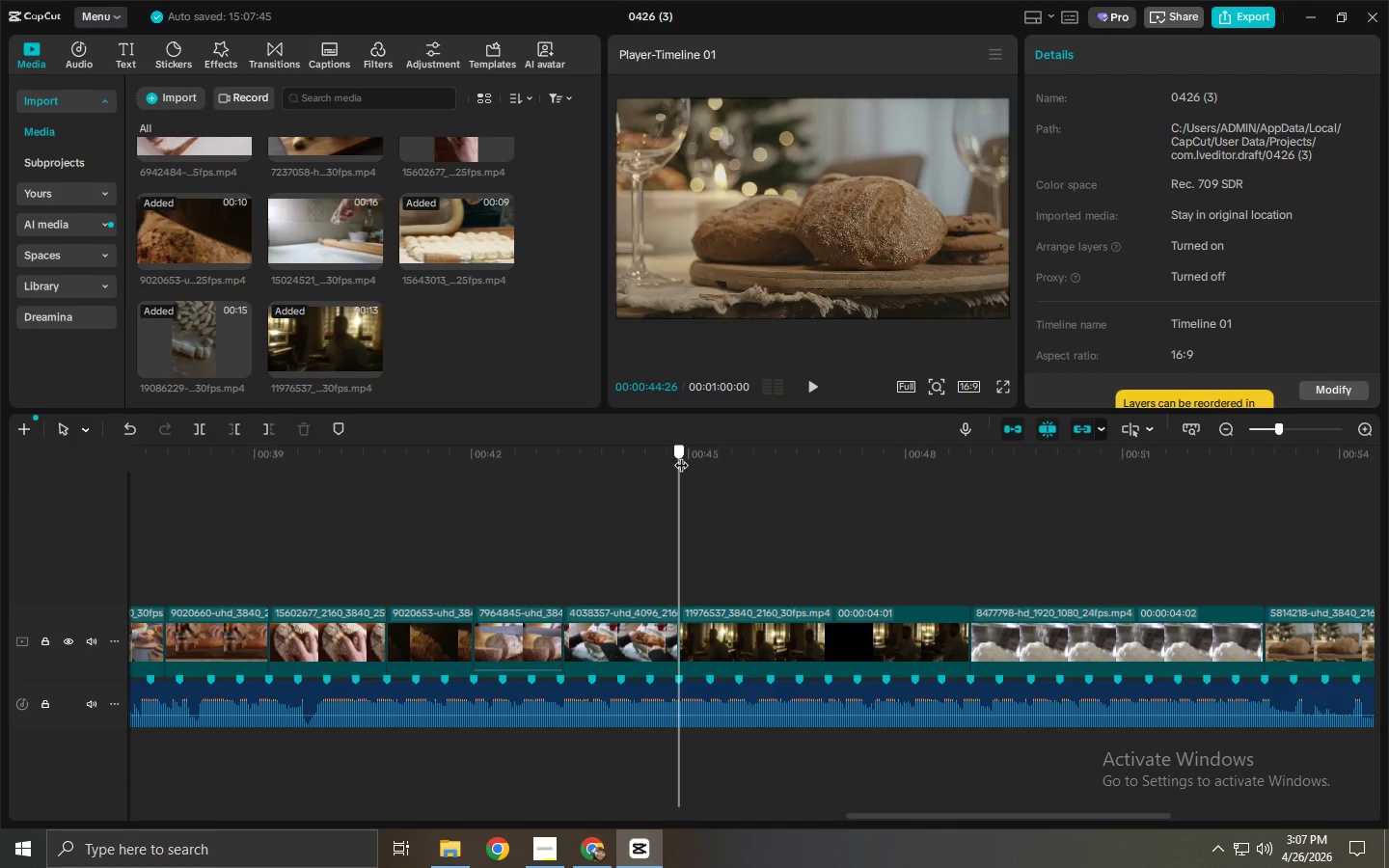 
key(Space)
 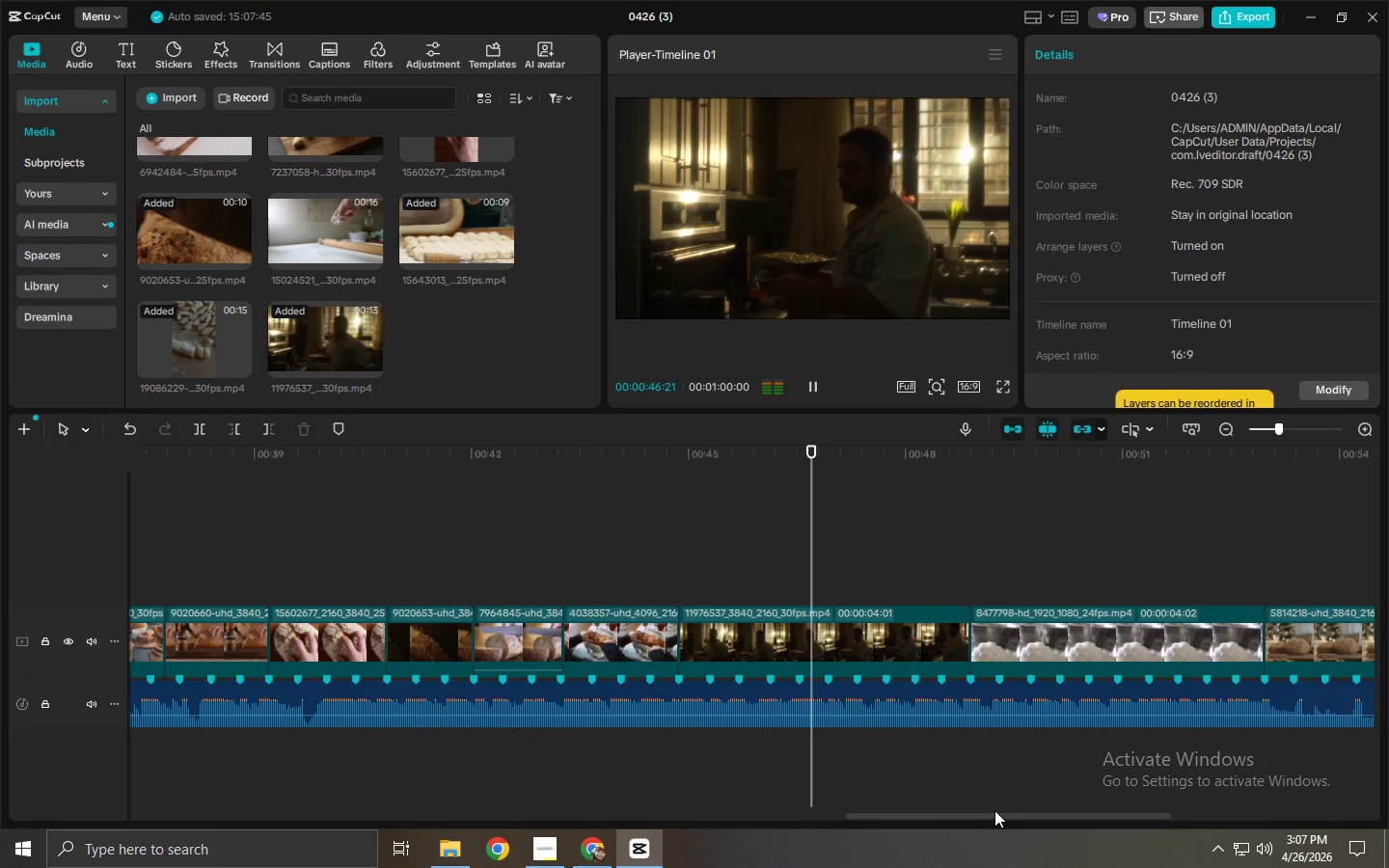 
key(Space)
 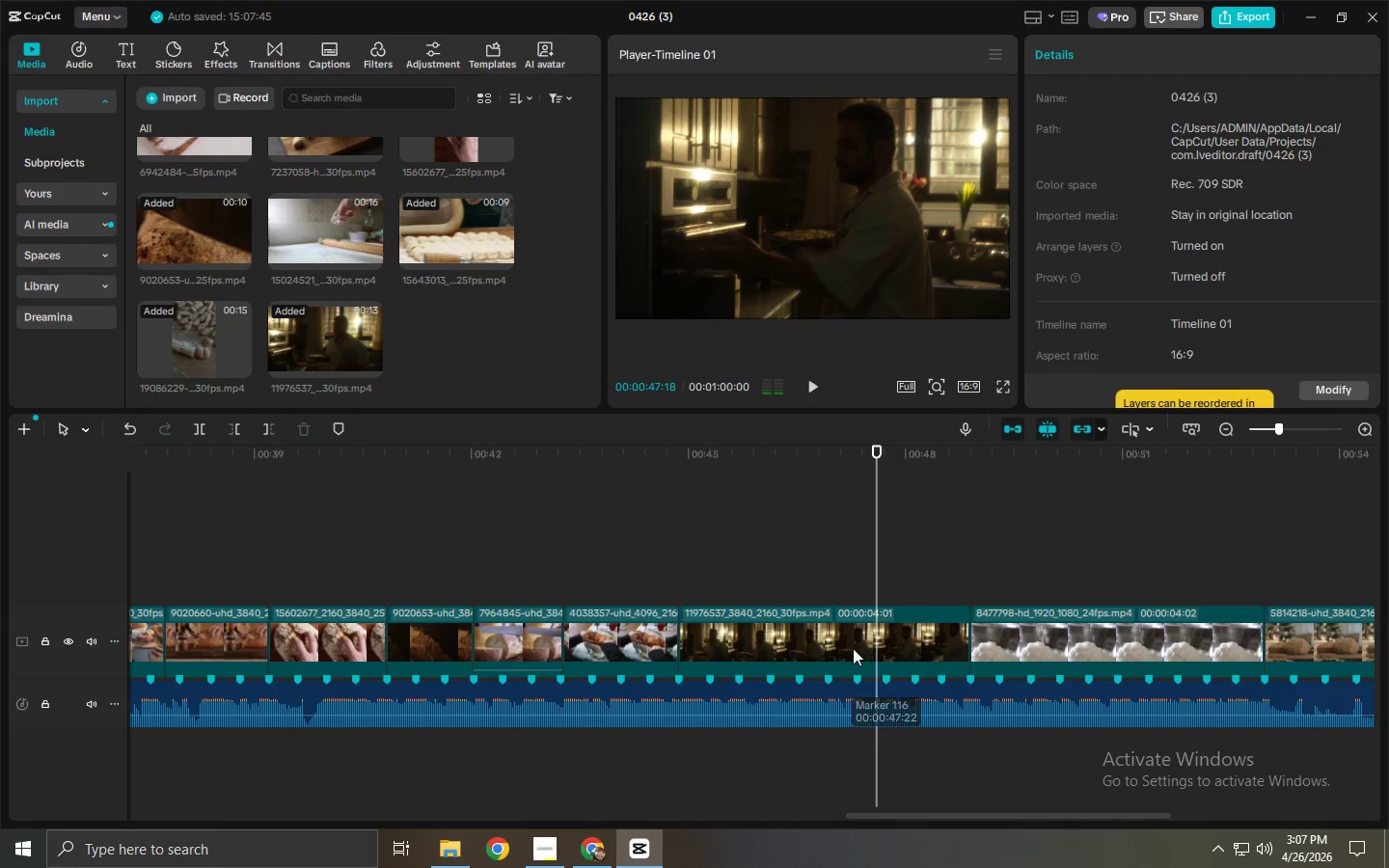 
left_click([852, 648])
 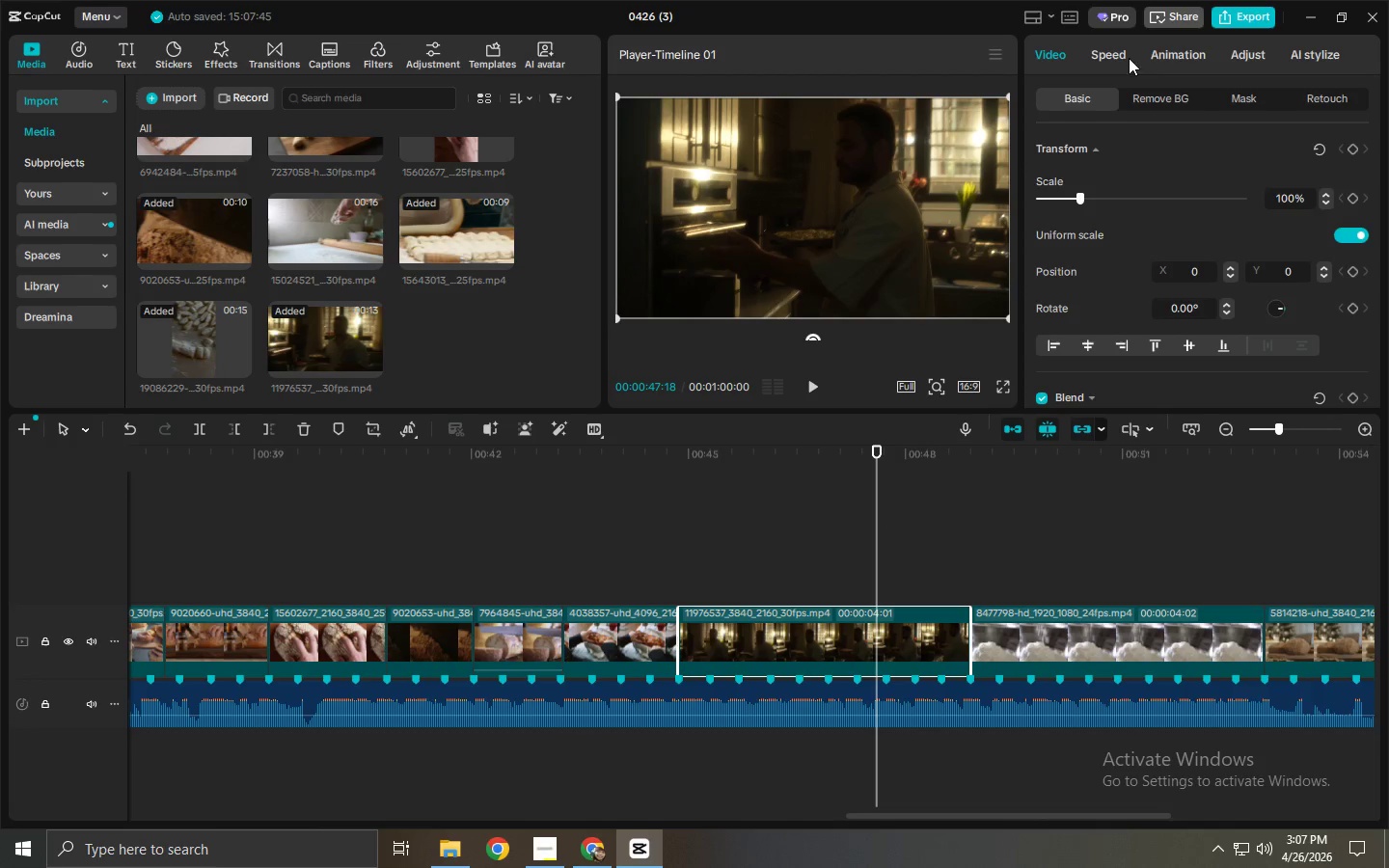 
left_click([1173, 57])
 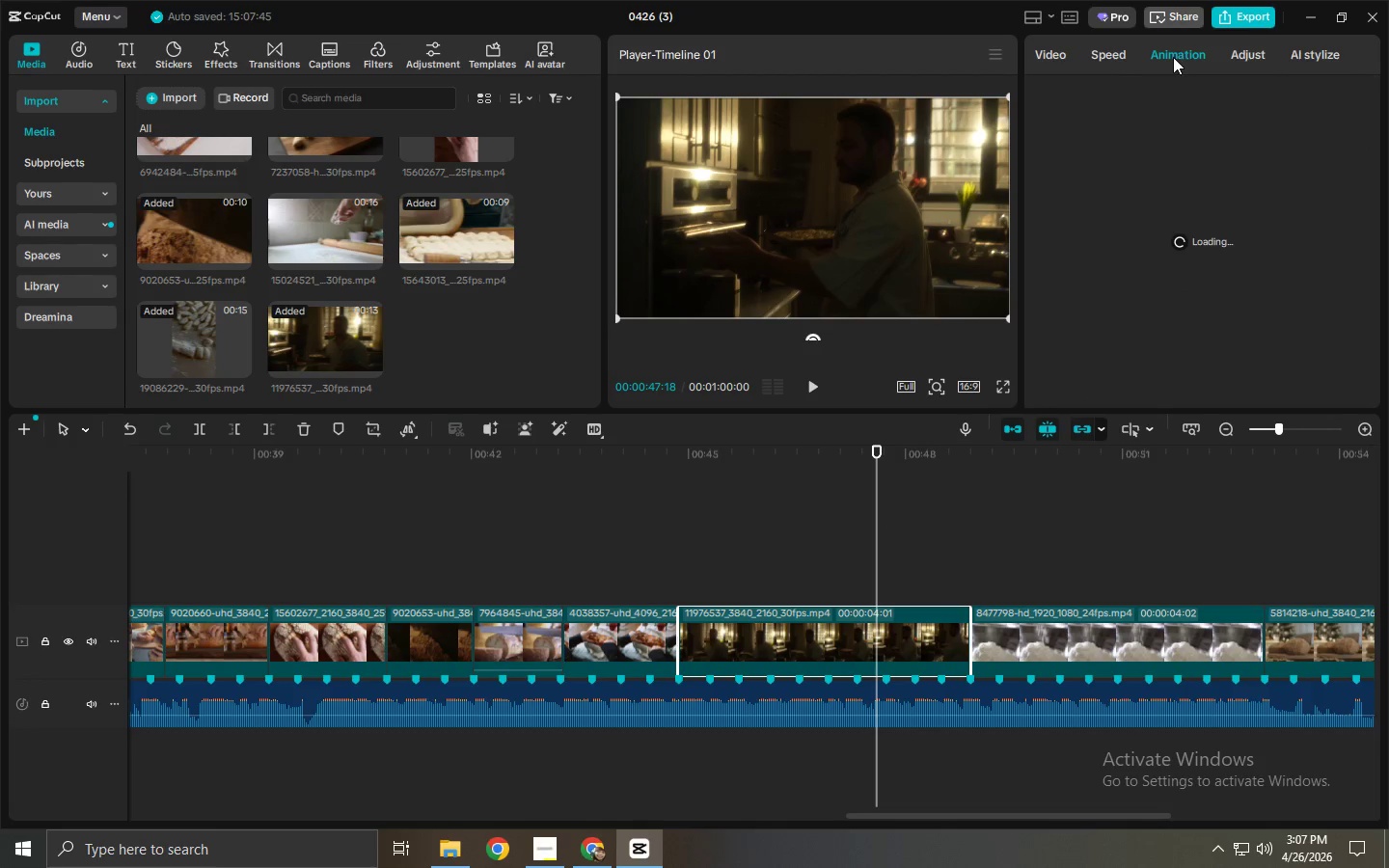 
left_click([1106, 56])
 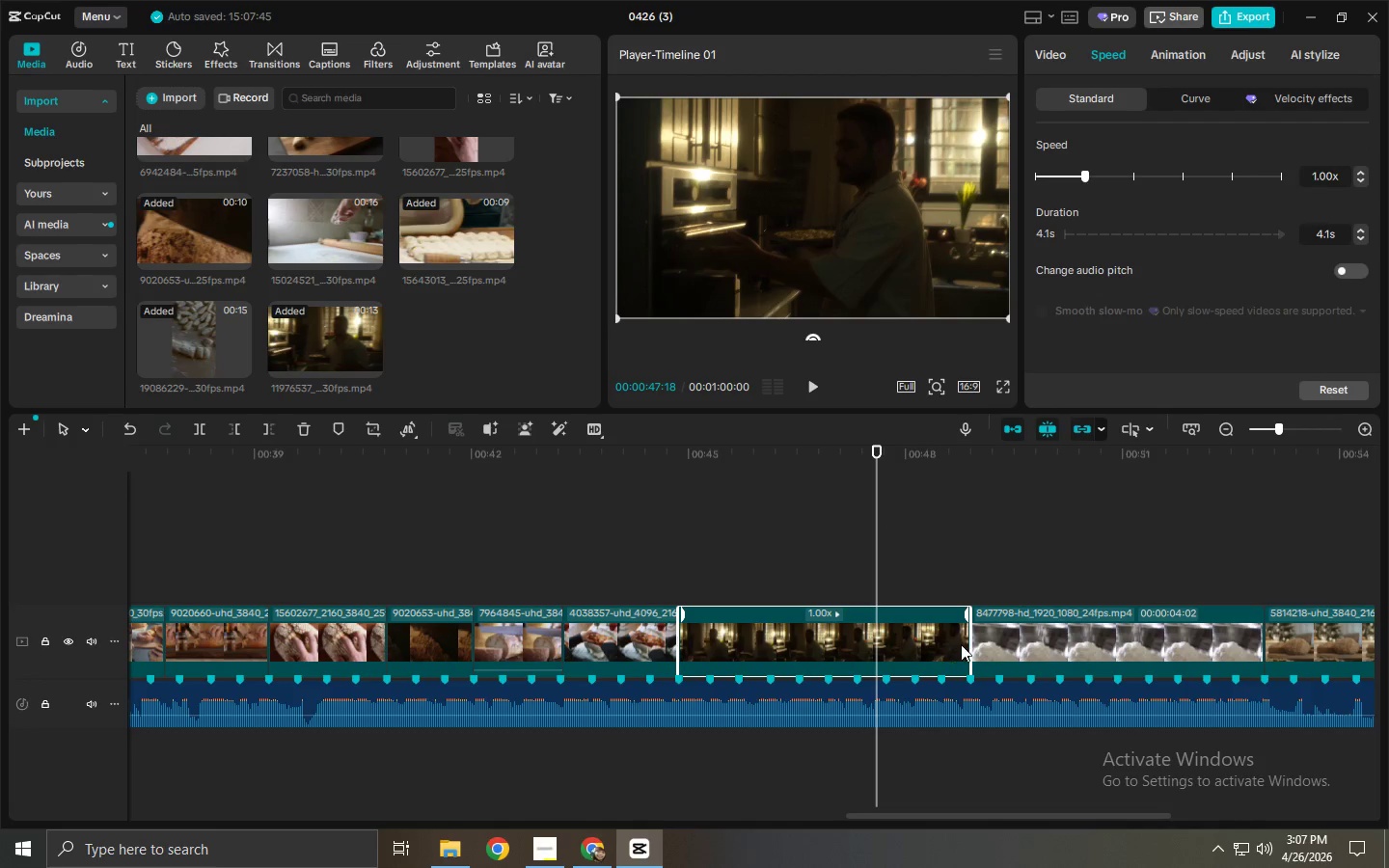 
left_click_drag(start_coordinate=[967, 644], to_coordinate=[971, 644])
 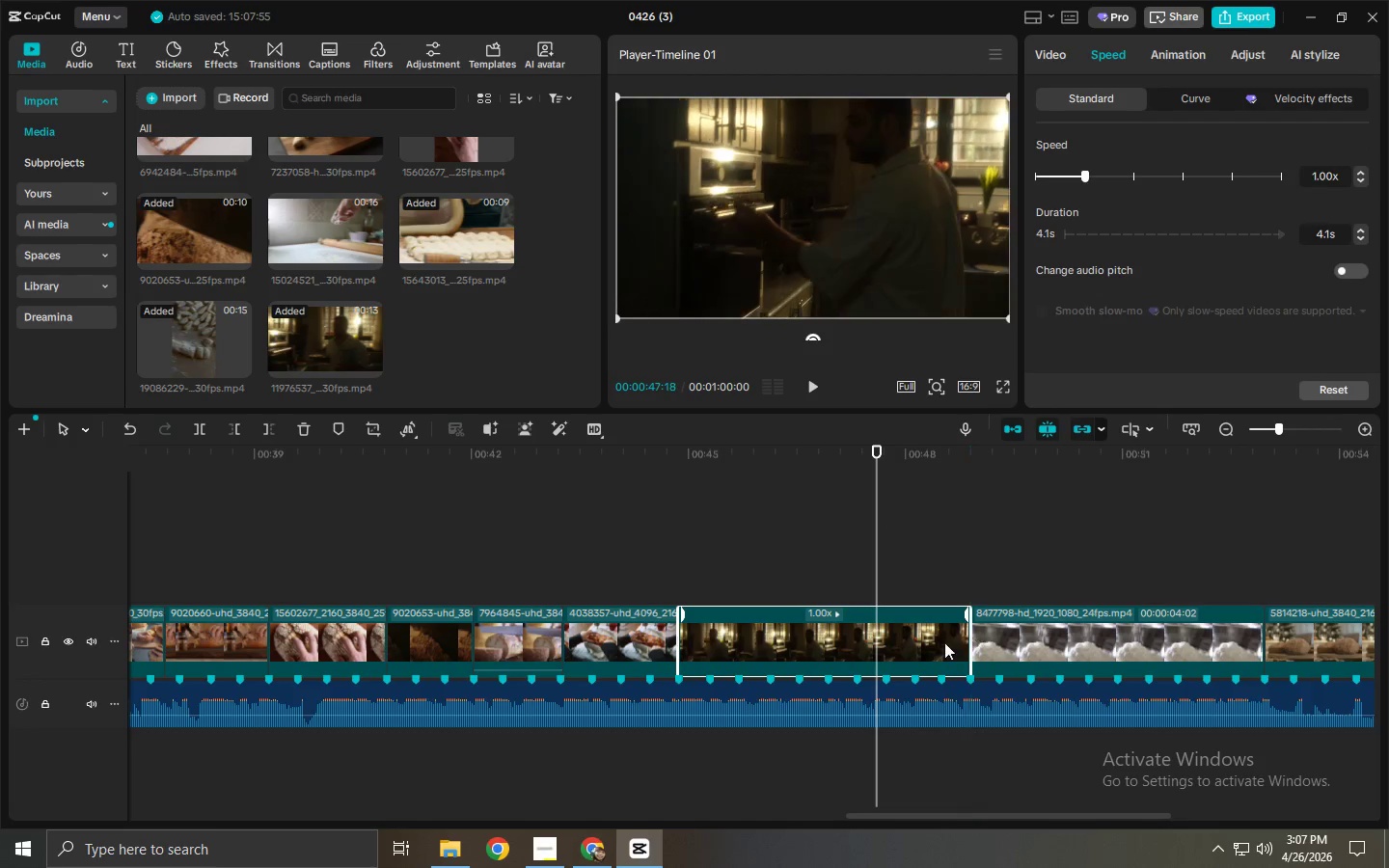 
left_click([944, 642])
 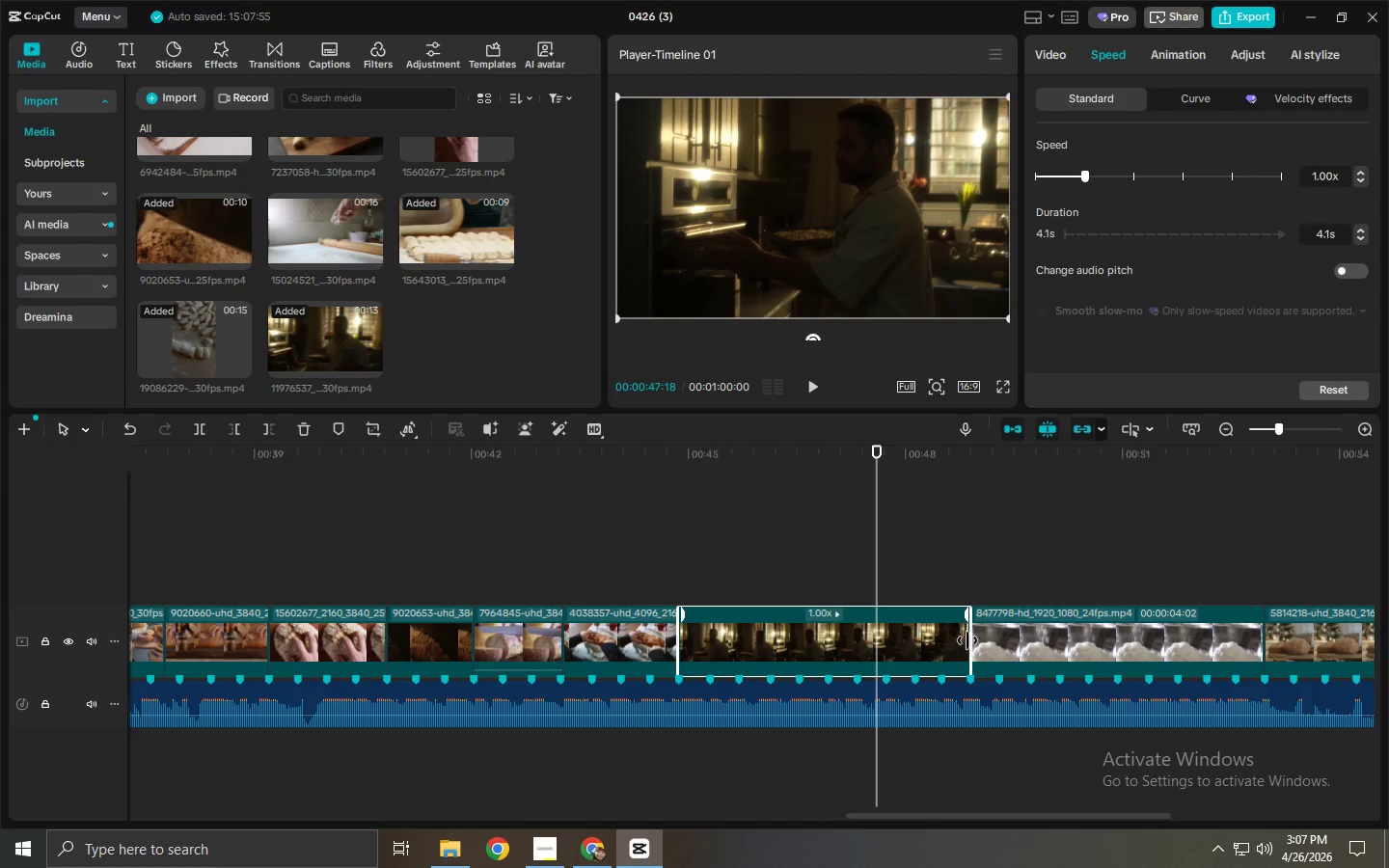 
left_click_drag(start_coordinate=[969, 640], to_coordinate=[1260, 642])
 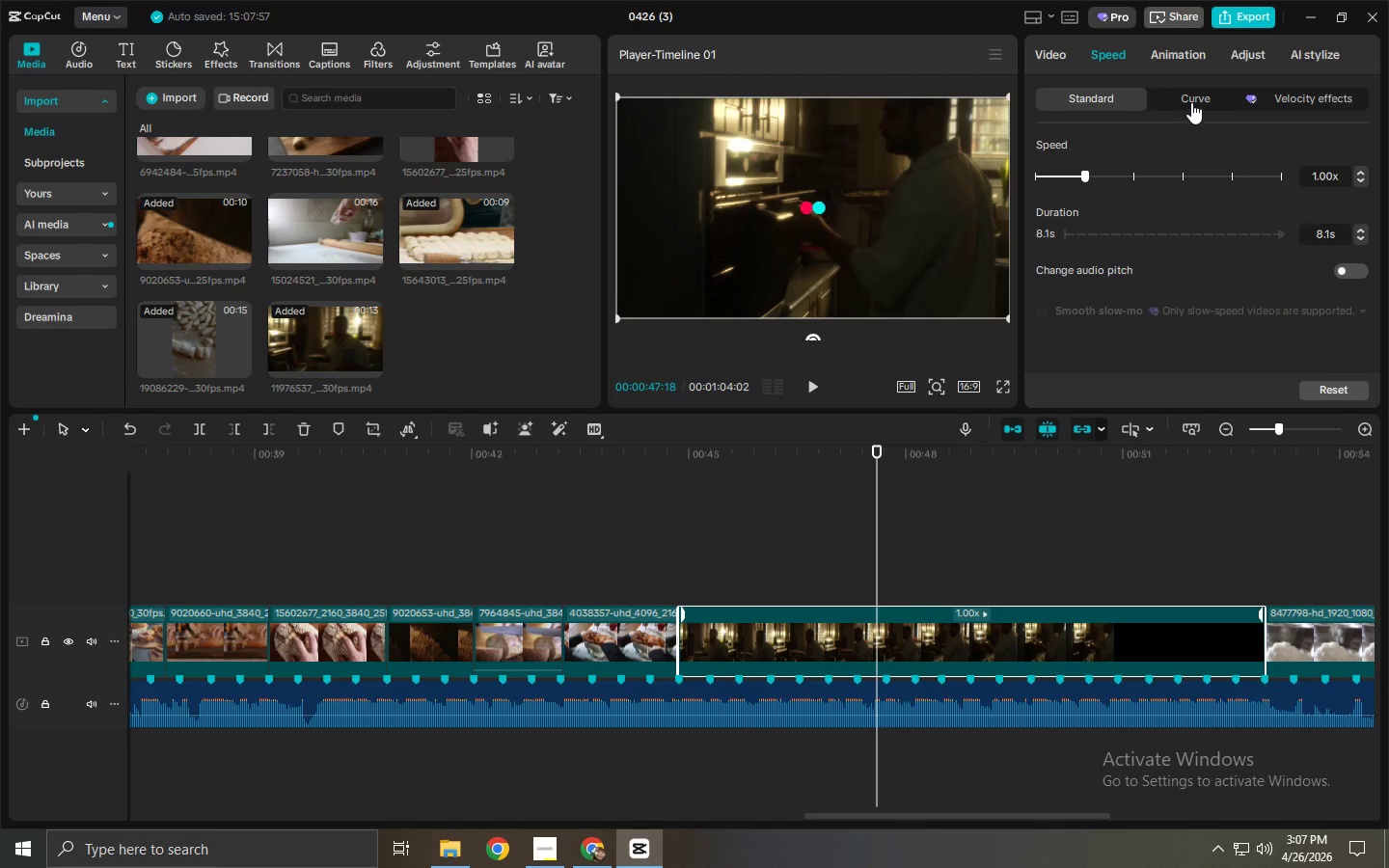 
left_click([1191, 102])
 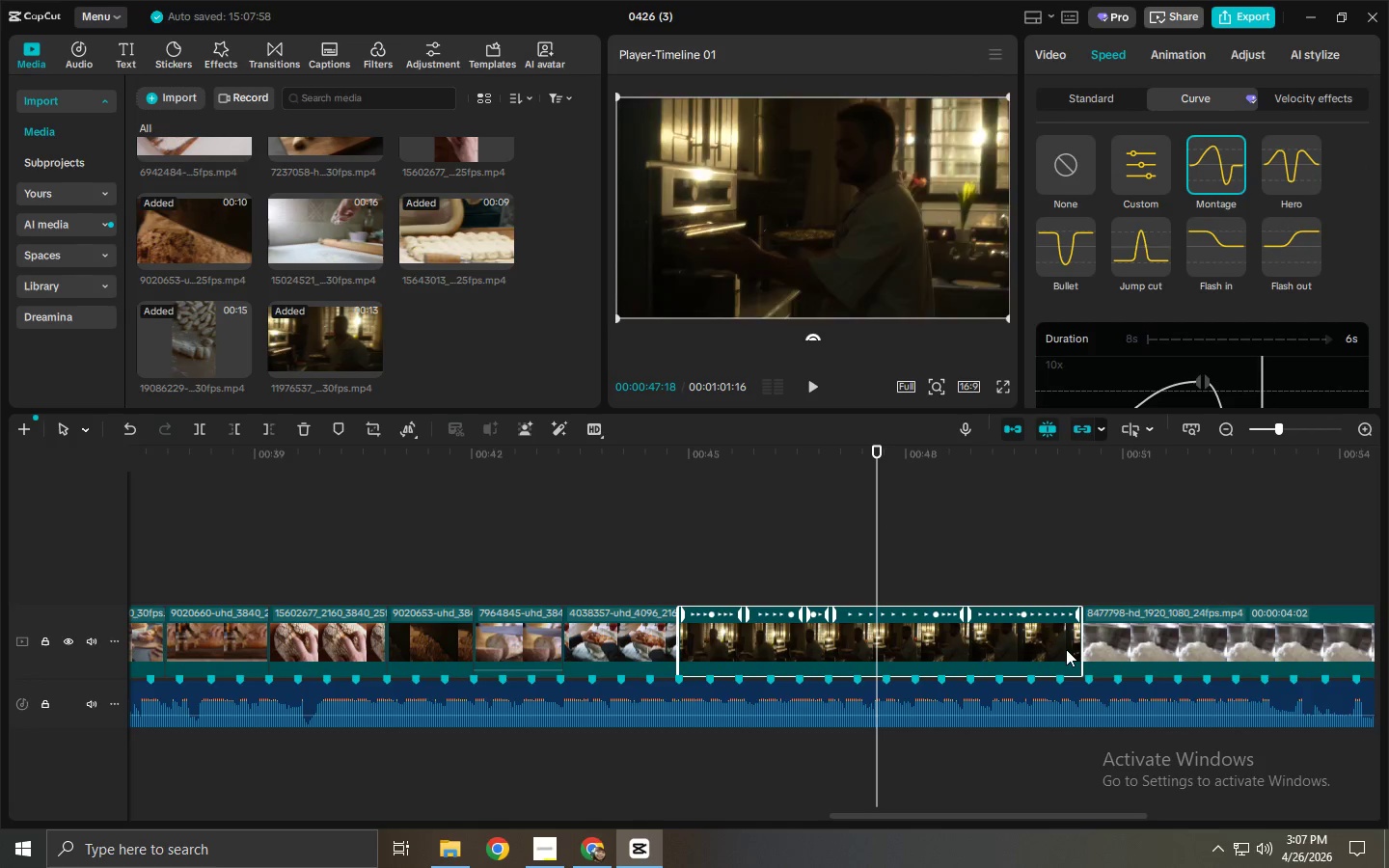 
left_click_drag(start_coordinate=[1081, 639], to_coordinate=[964, 655])
 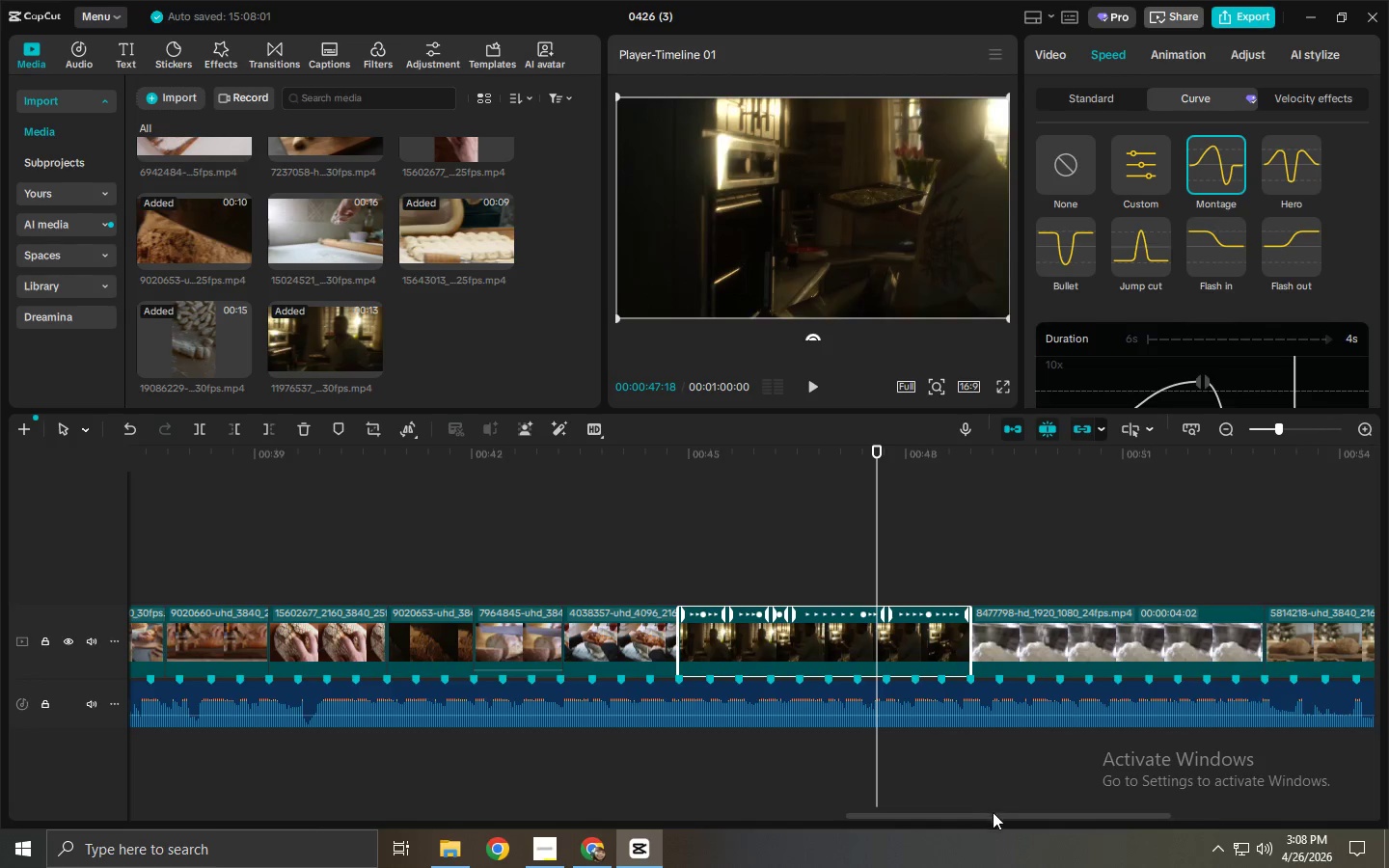 
left_click_drag(start_coordinate=[994, 818], to_coordinate=[1064, 815])
 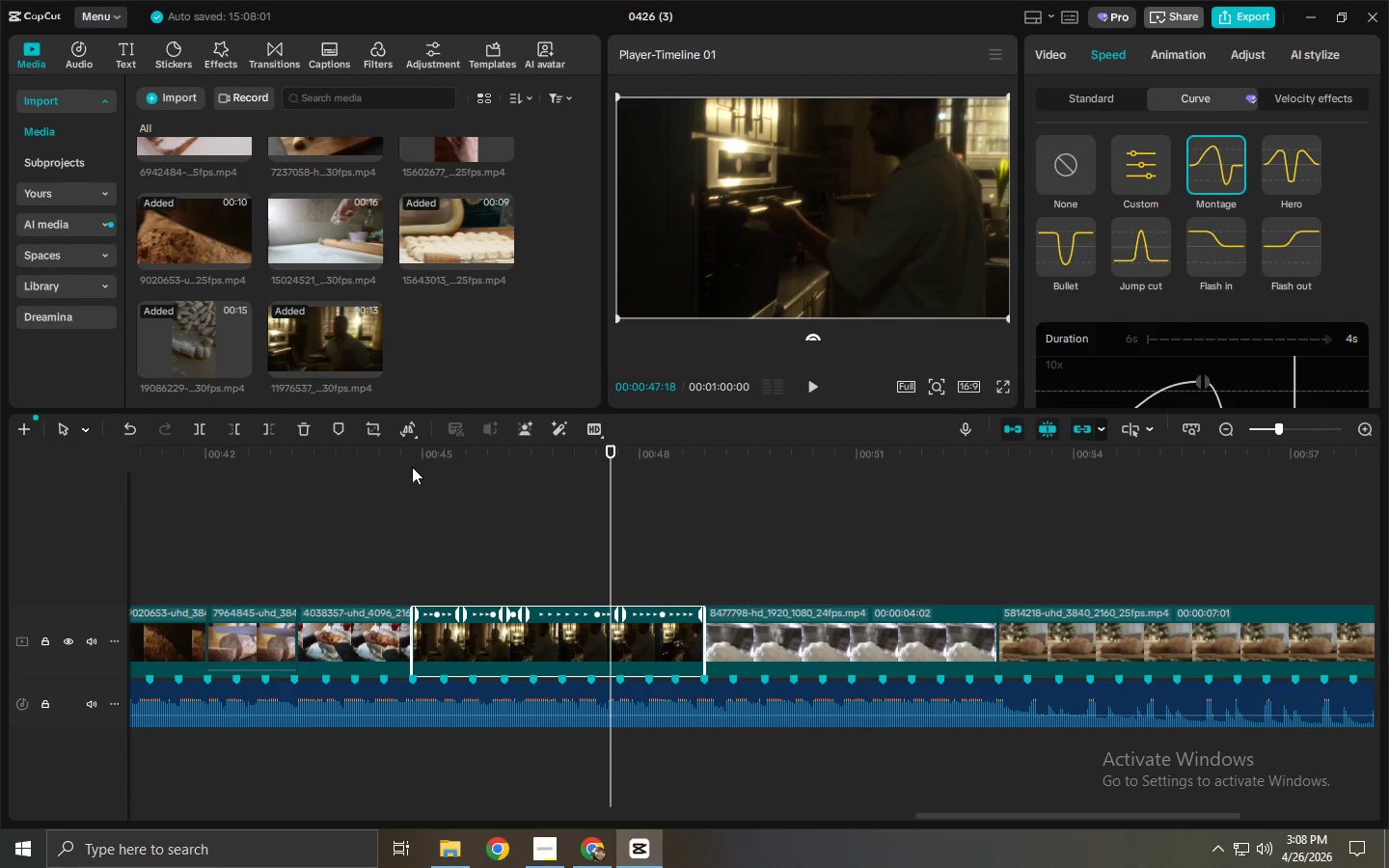 
left_click([412, 466])
 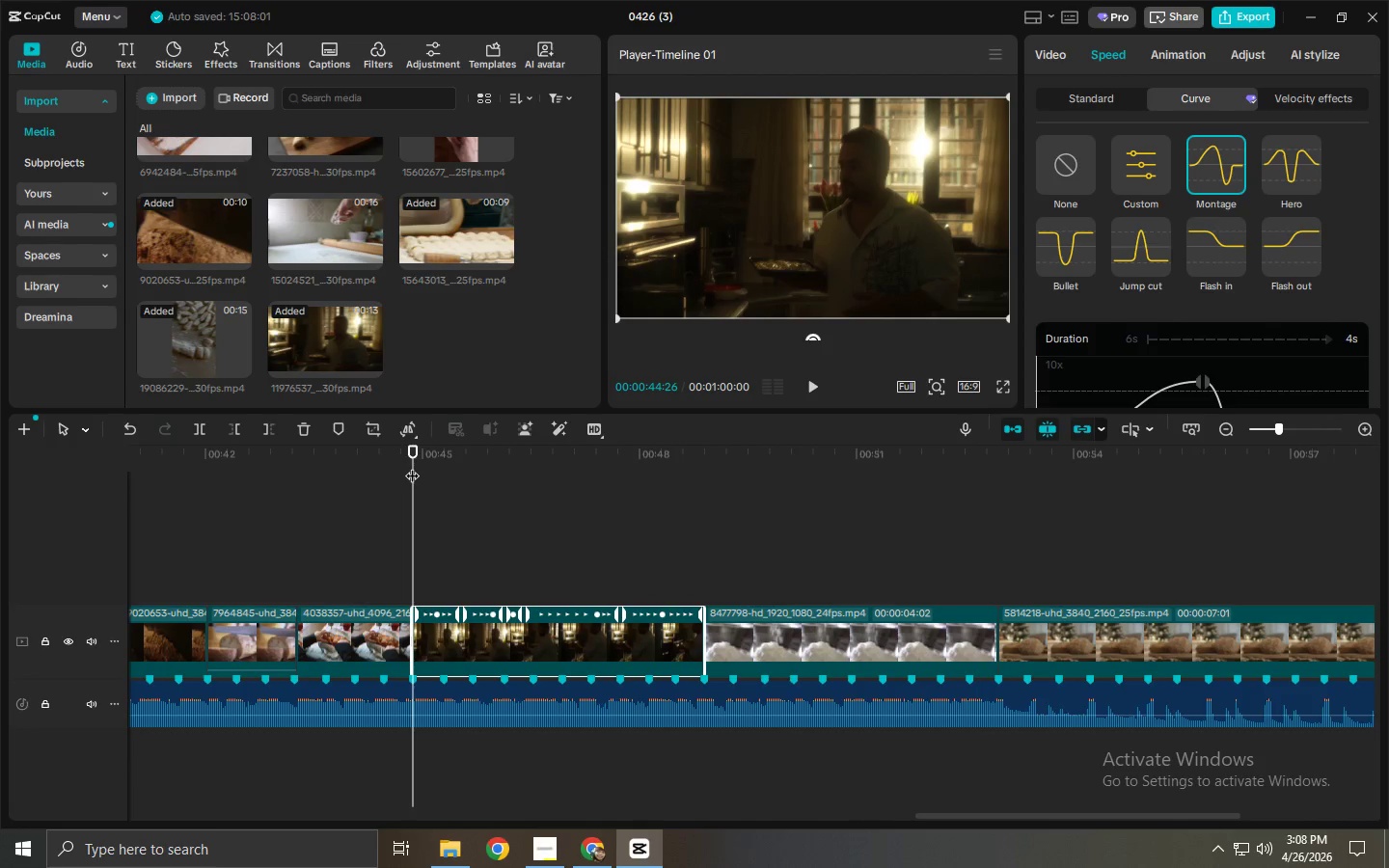 
key(Space)
 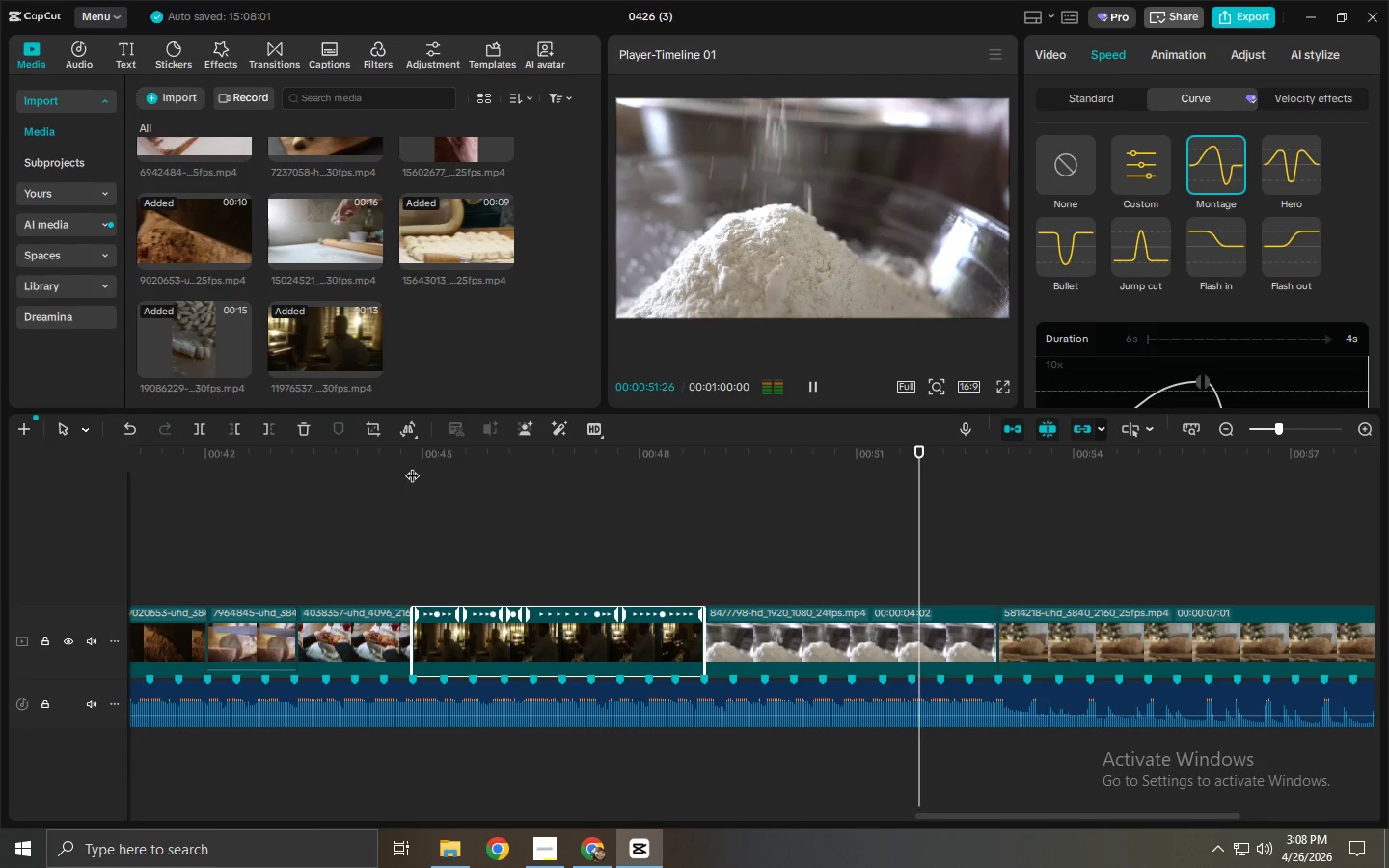 
wait(12.12)
 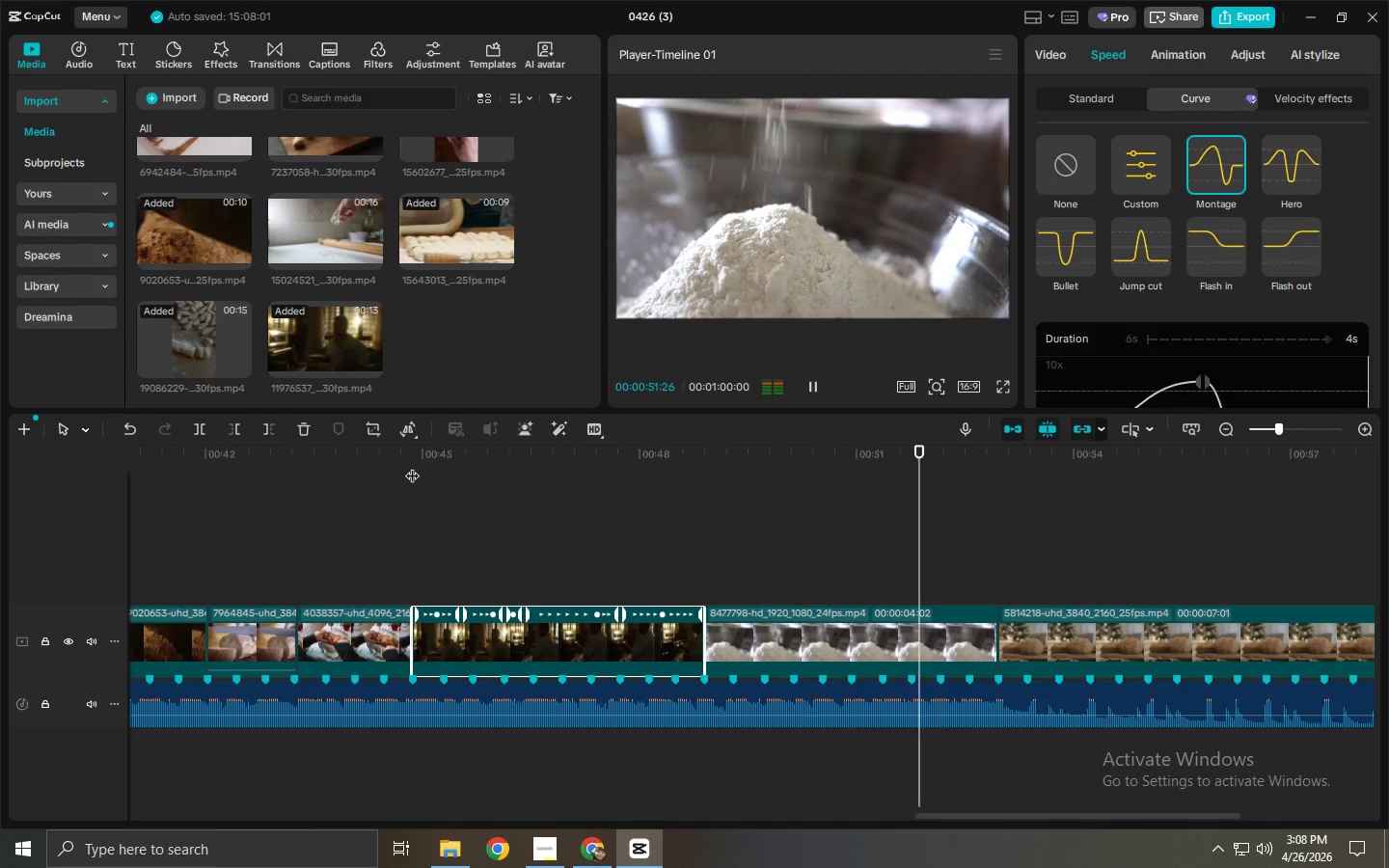 
left_click_drag(start_coordinate=[1053, 816], to_coordinate=[1181, 828])
 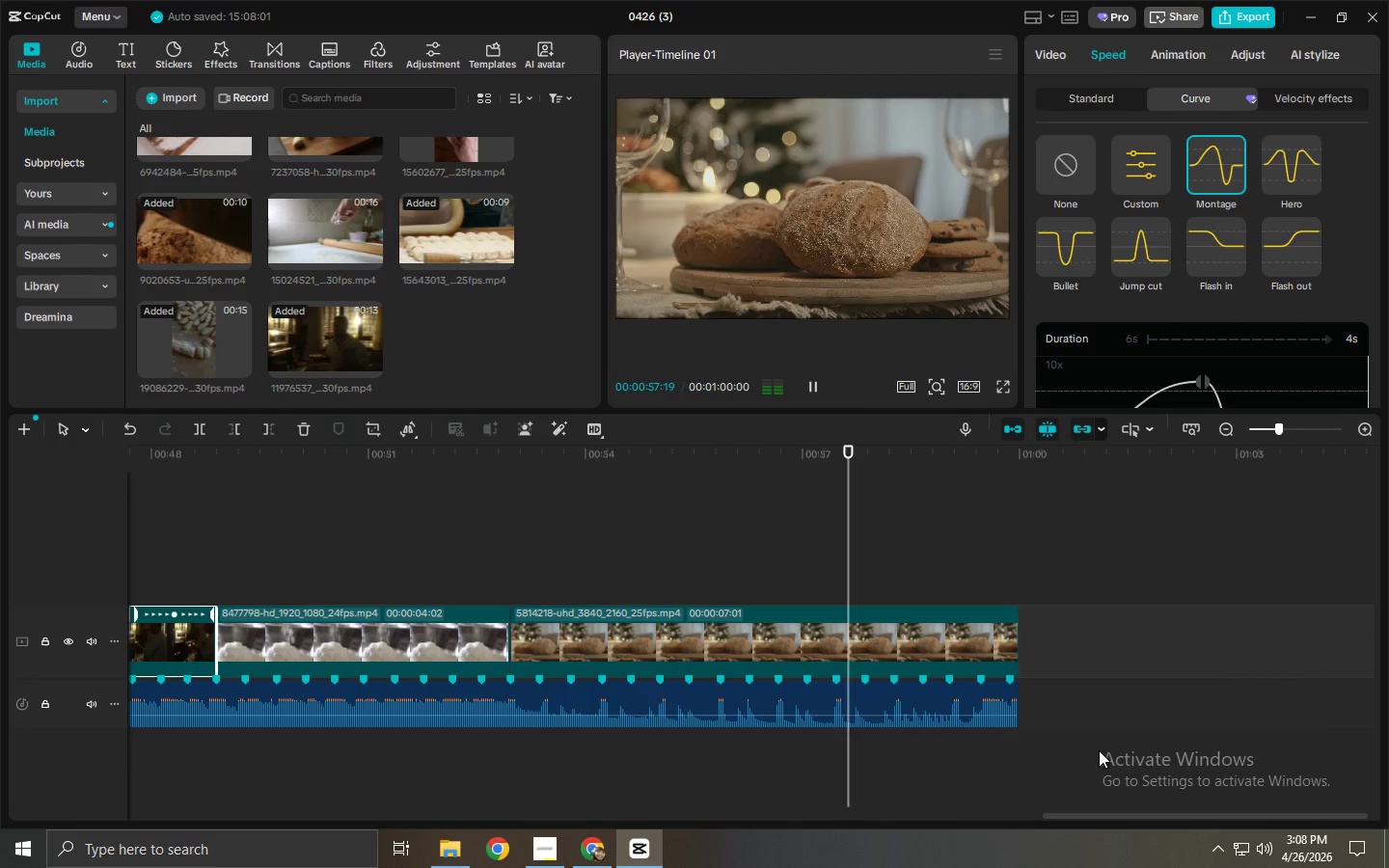 
key(Space)
 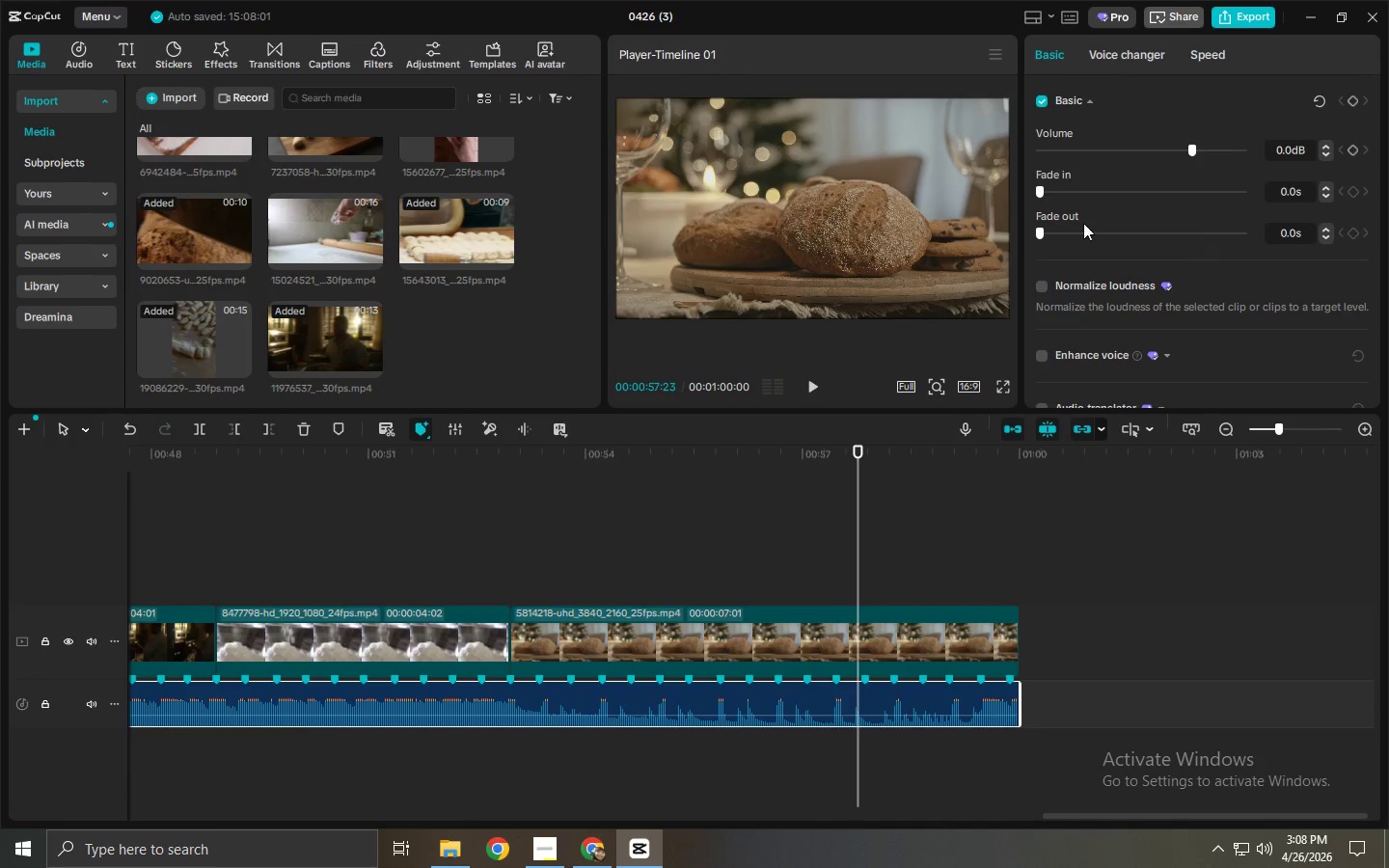 
left_click_drag(start_coordinate=[1050, 233], to_coordinate=[1101, 233])
 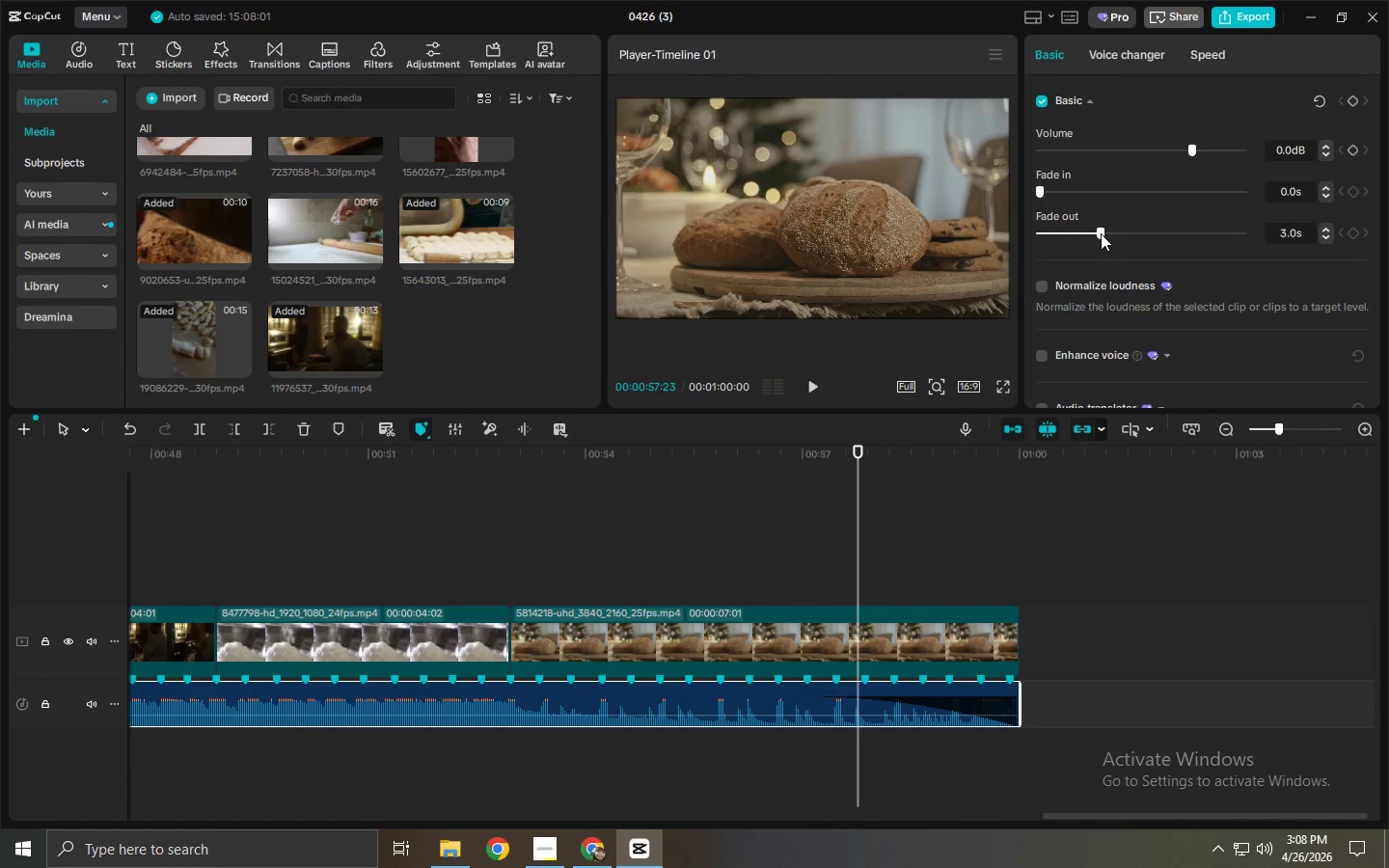 
key(Space)
 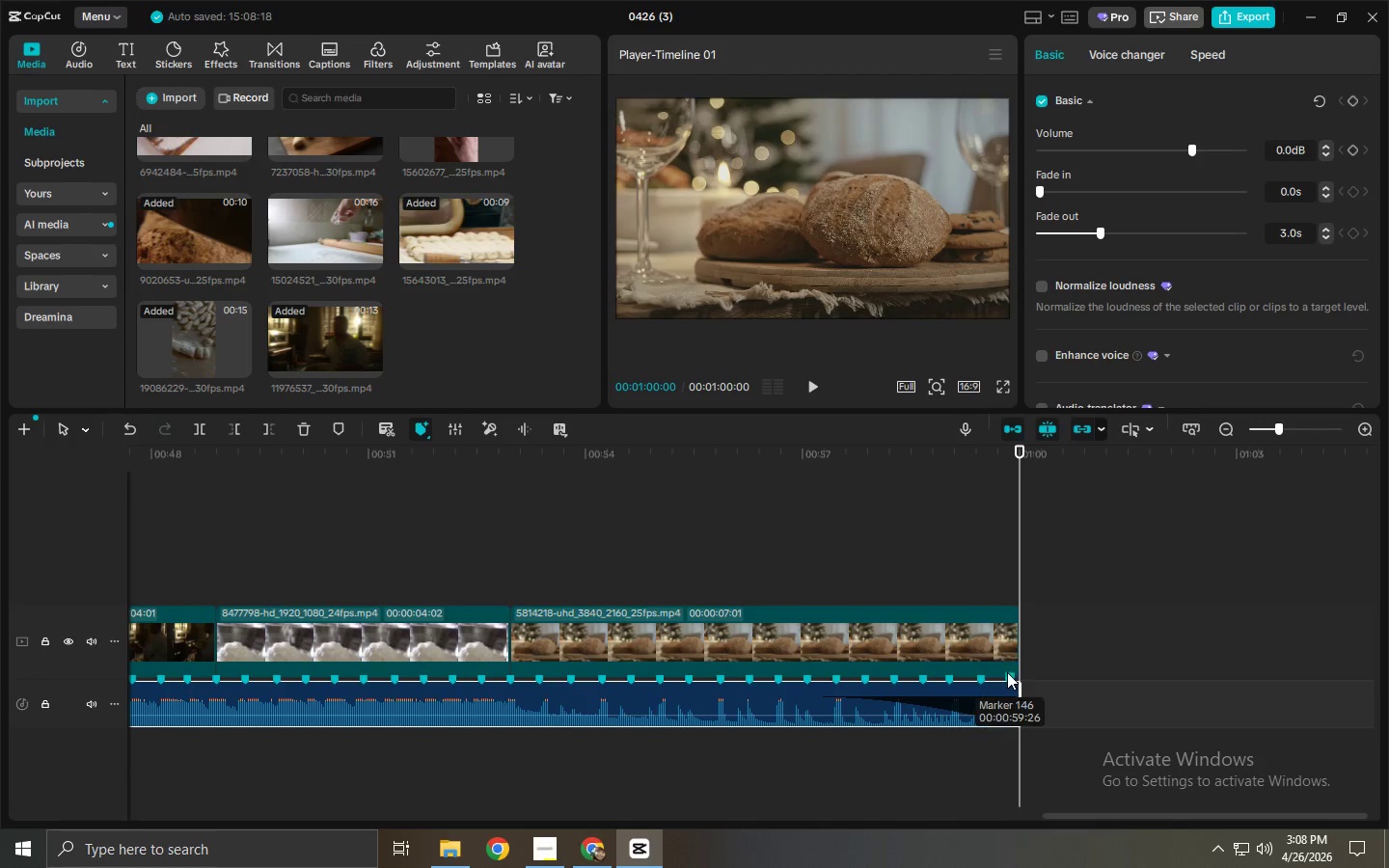 
left_click_drag(start_coordinate=[740, 461], to_coordinate=[0, 479])
 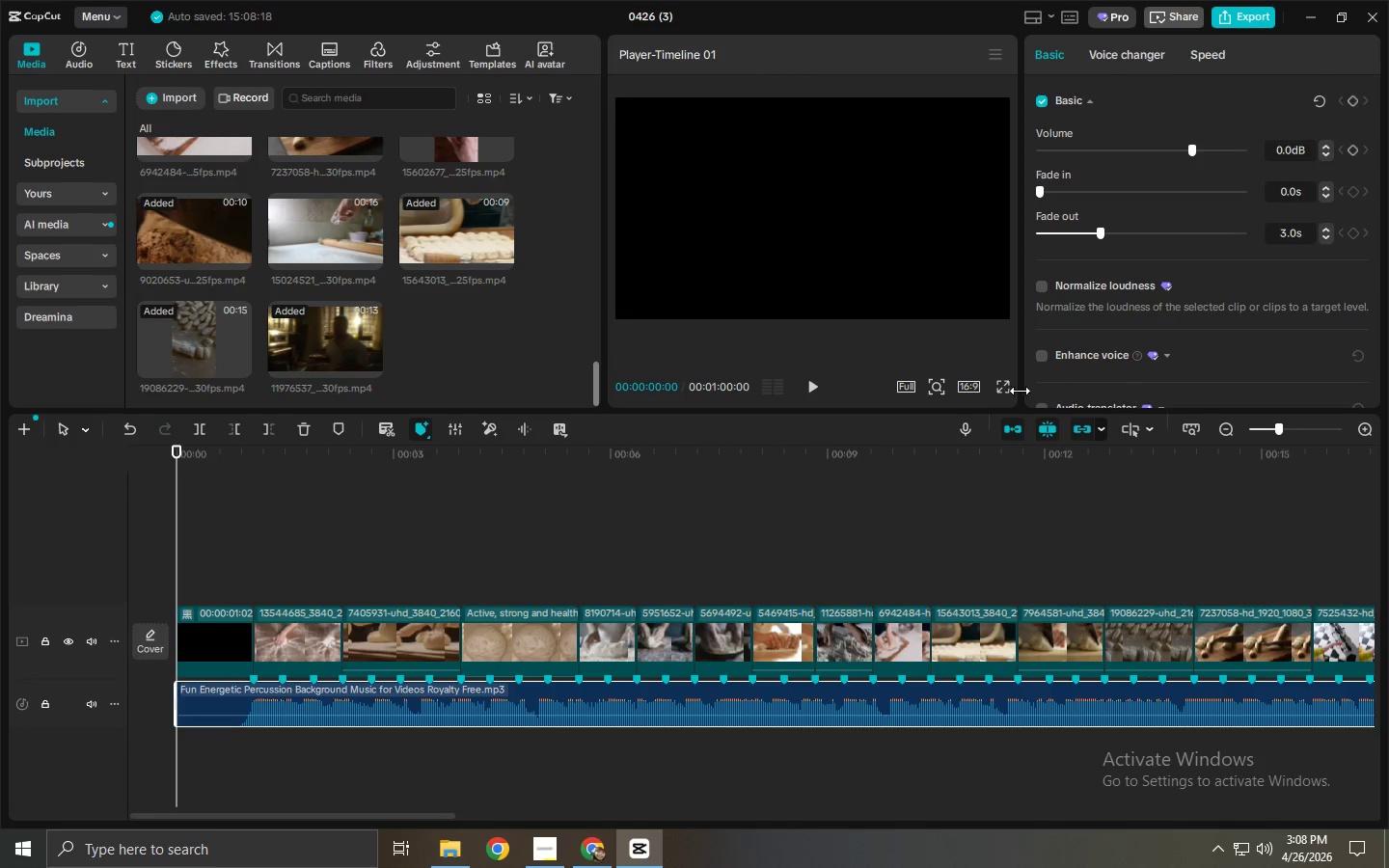 
left_click([1002, 390])
 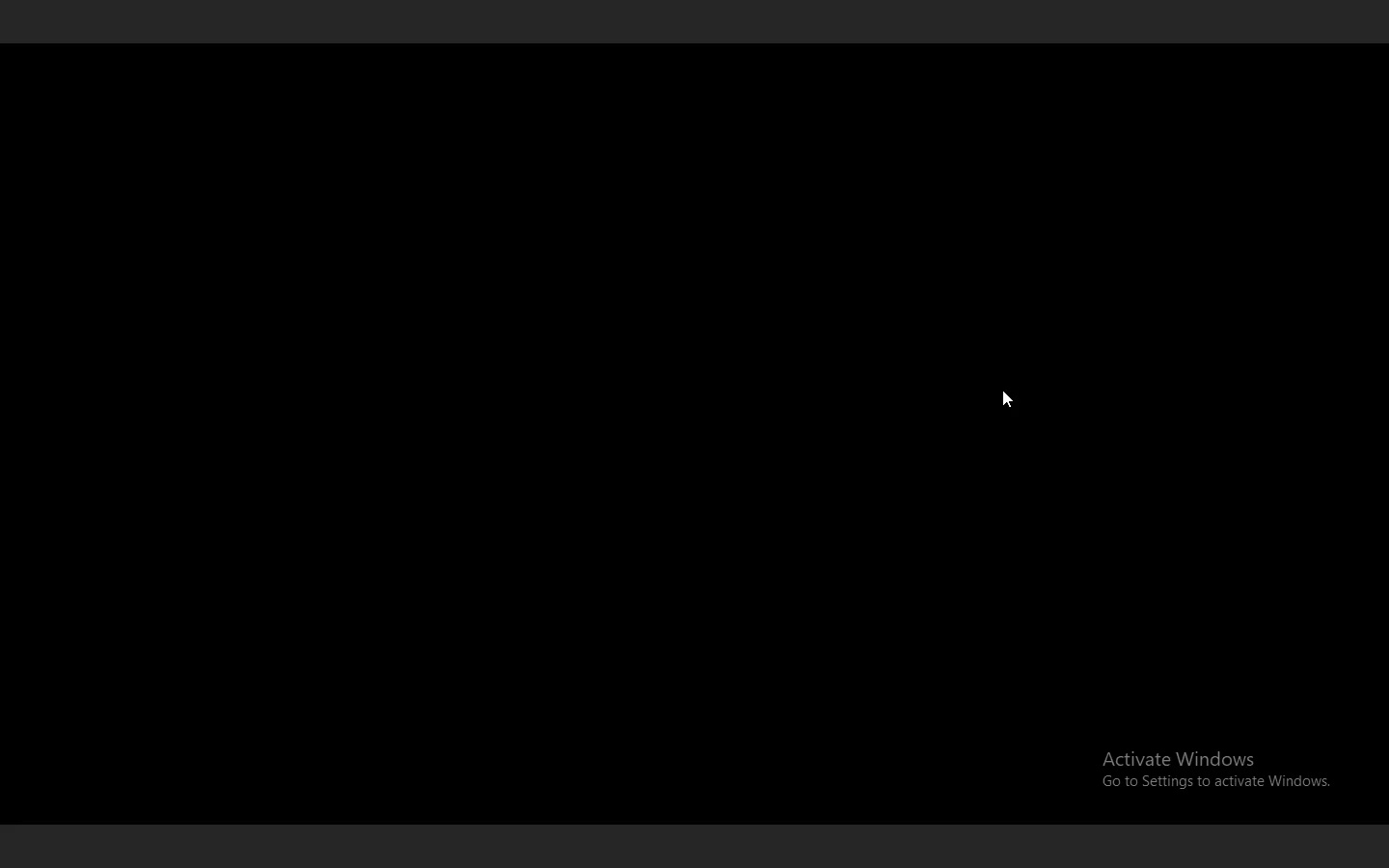 
key(Space)
 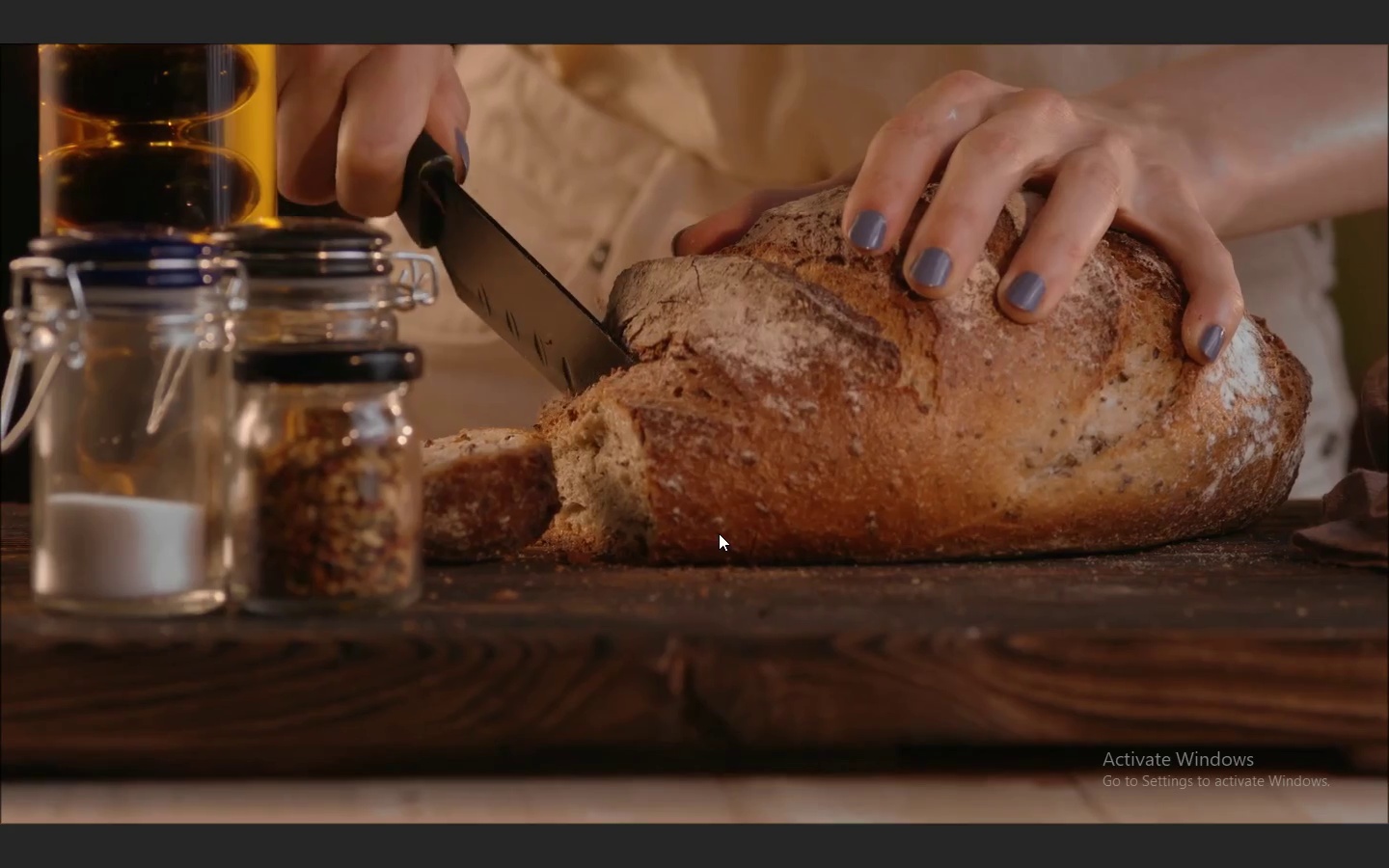 
wait(43.84)
 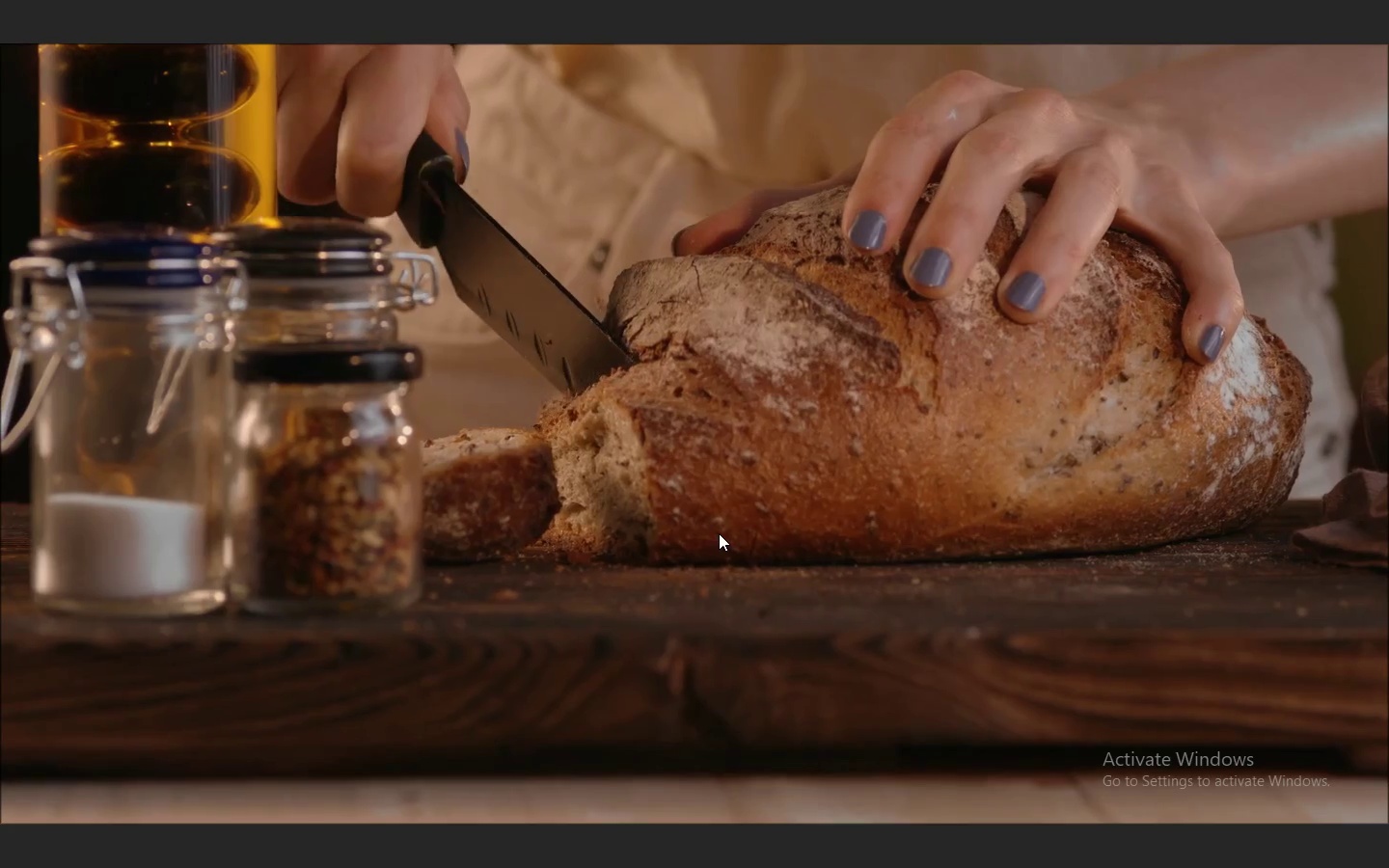 
key(Escape)
 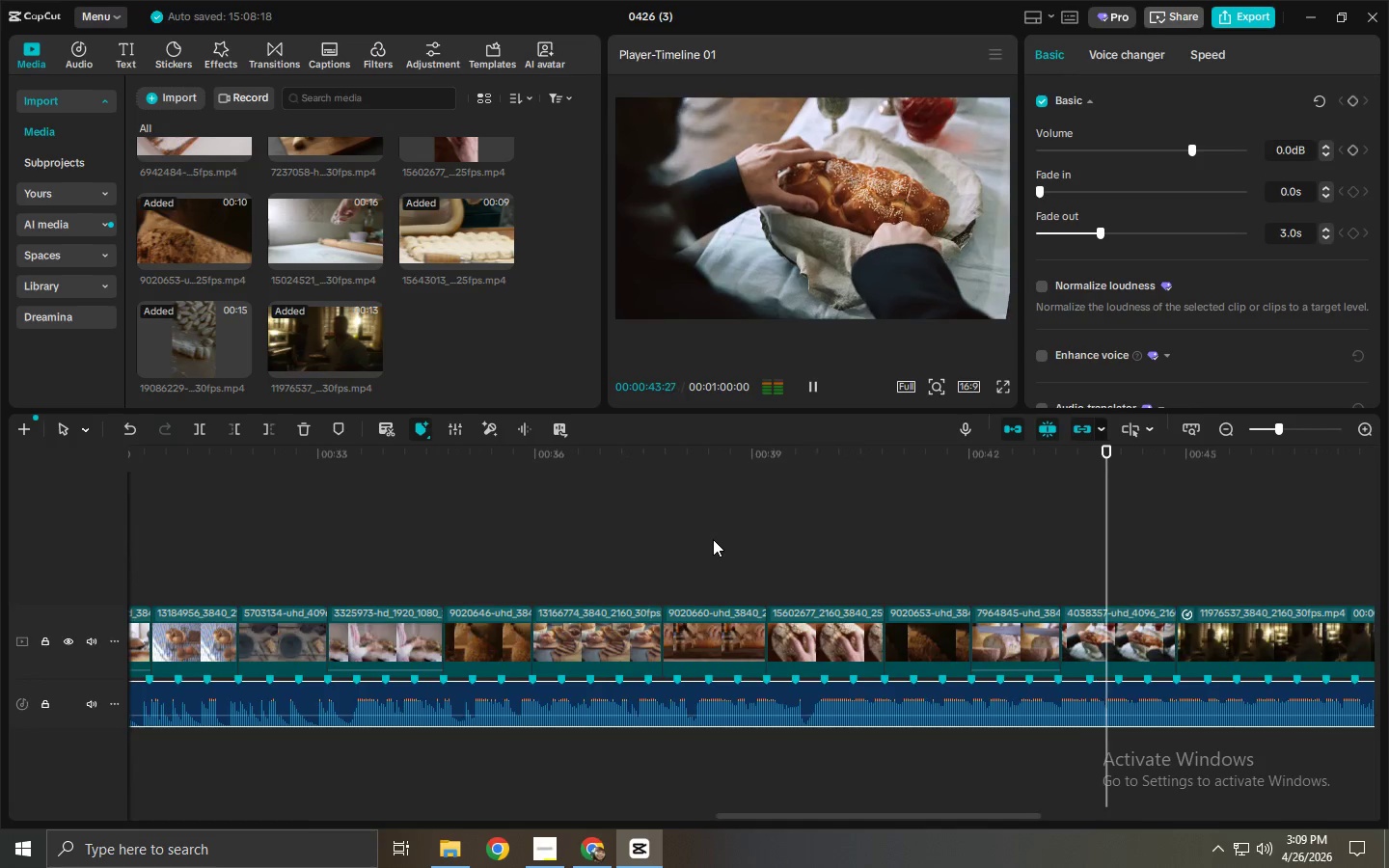 
key(Space)
 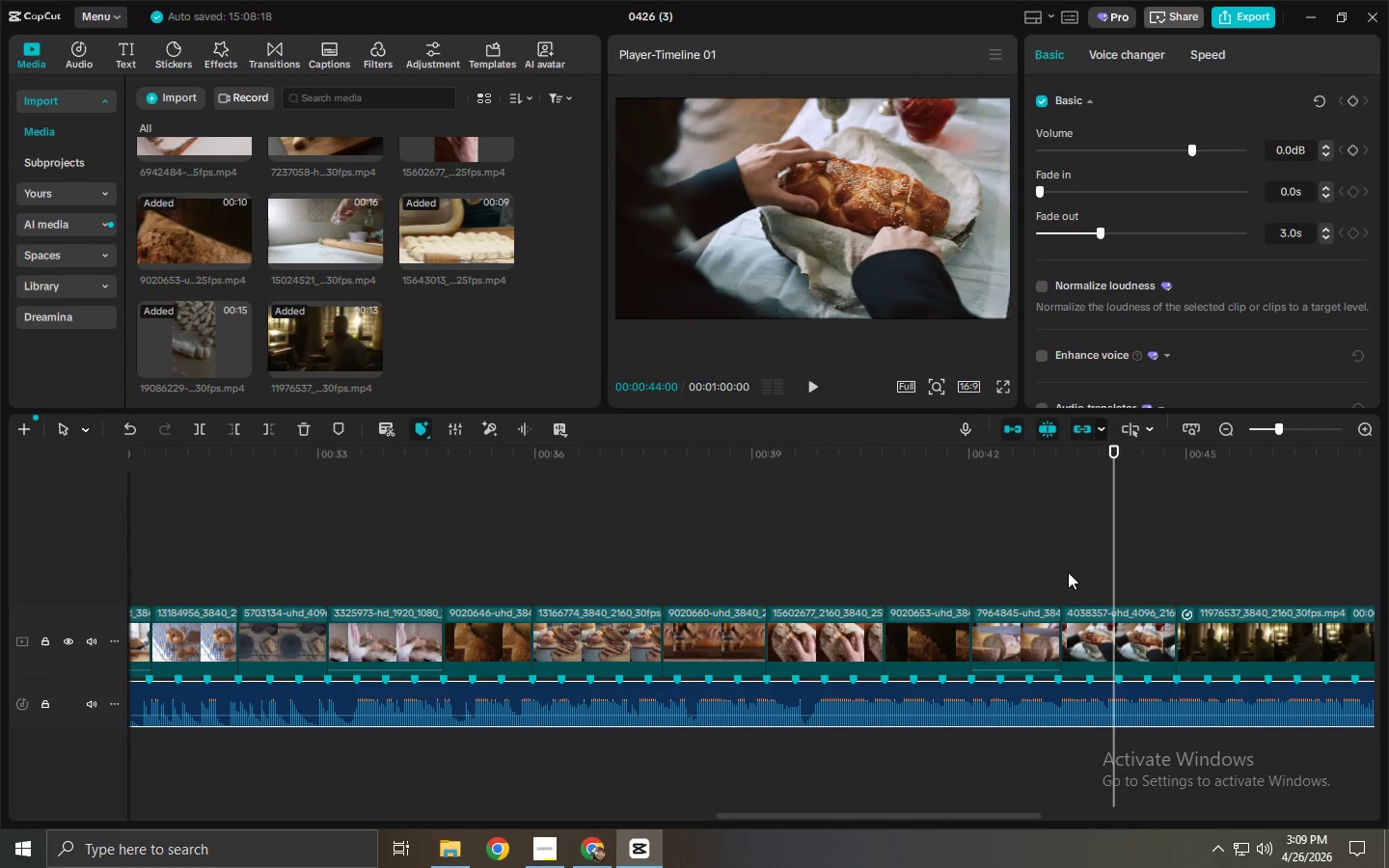 
key(Space)
 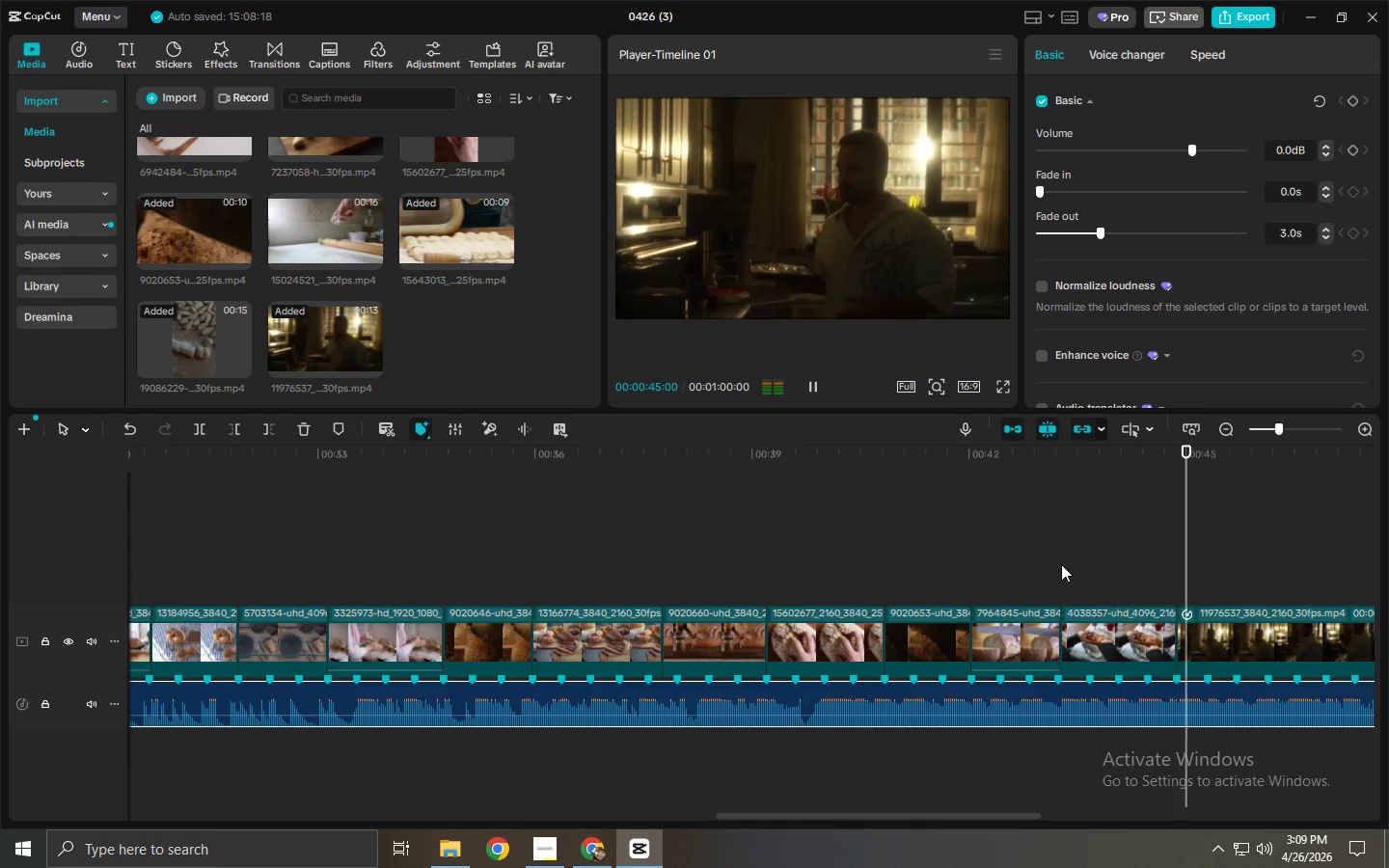 
key(Space)
 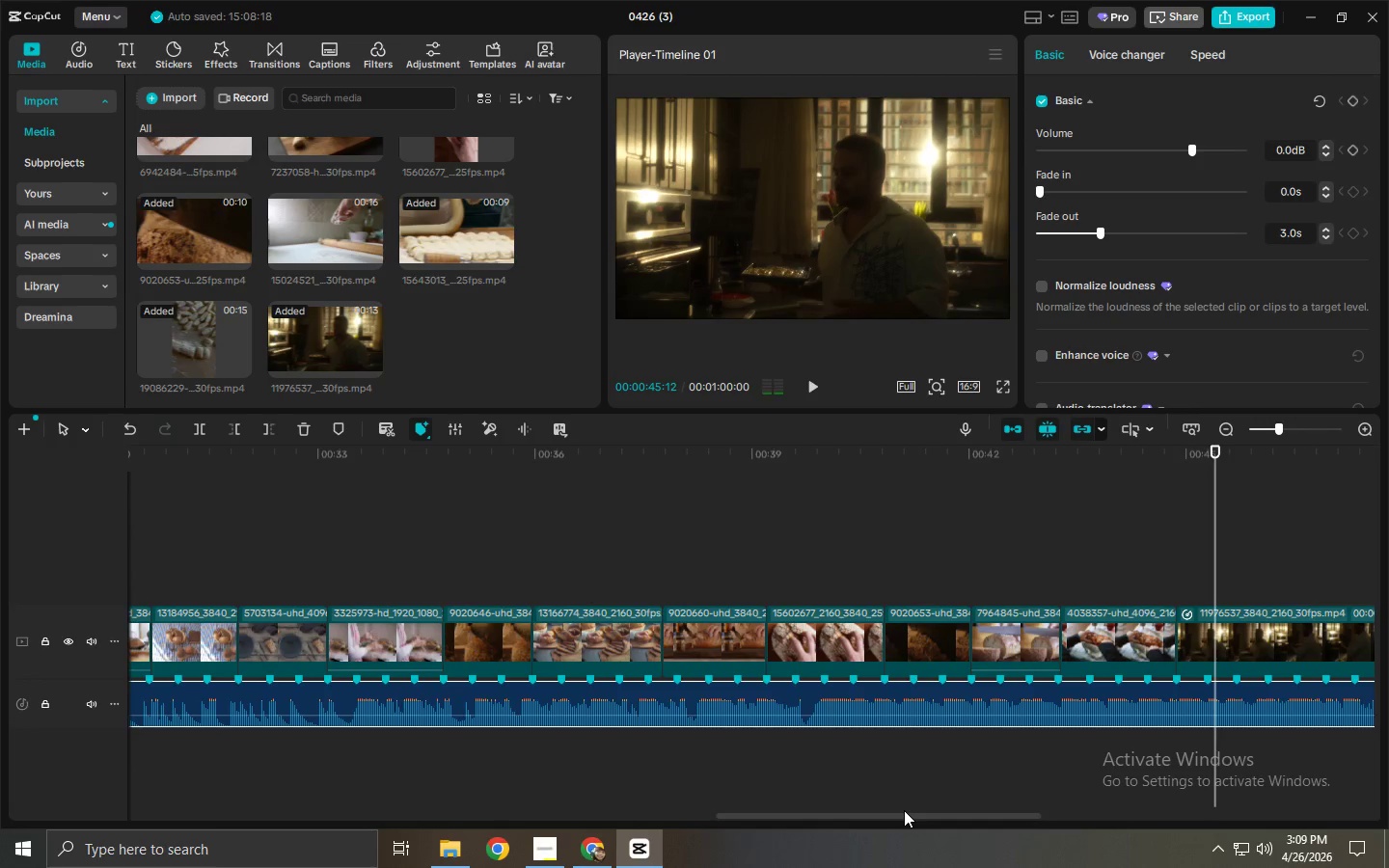 
left_click_drag(start_coordinate=[904, 812], to_coordinate=[973, 821])
 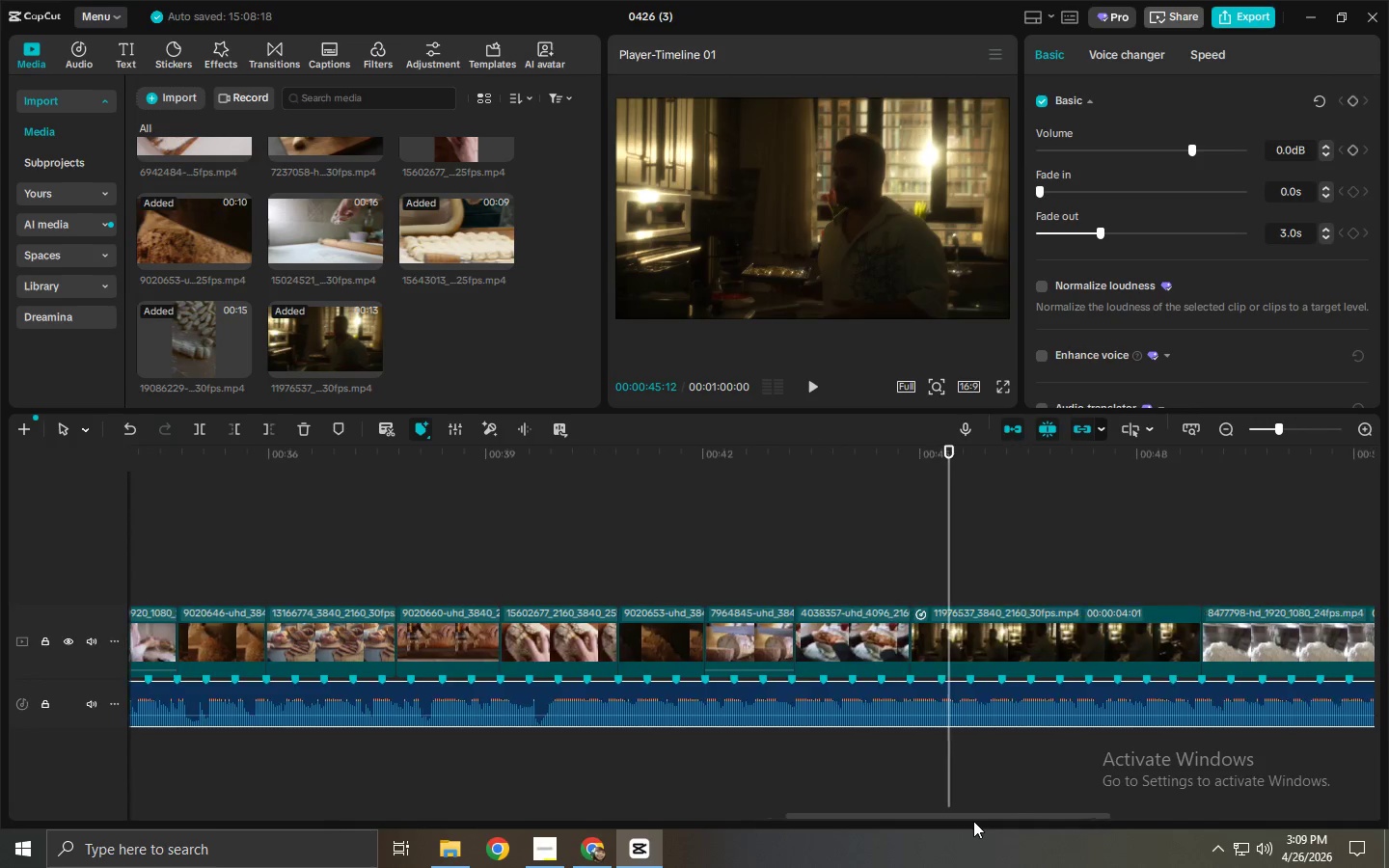 
key(Space)
 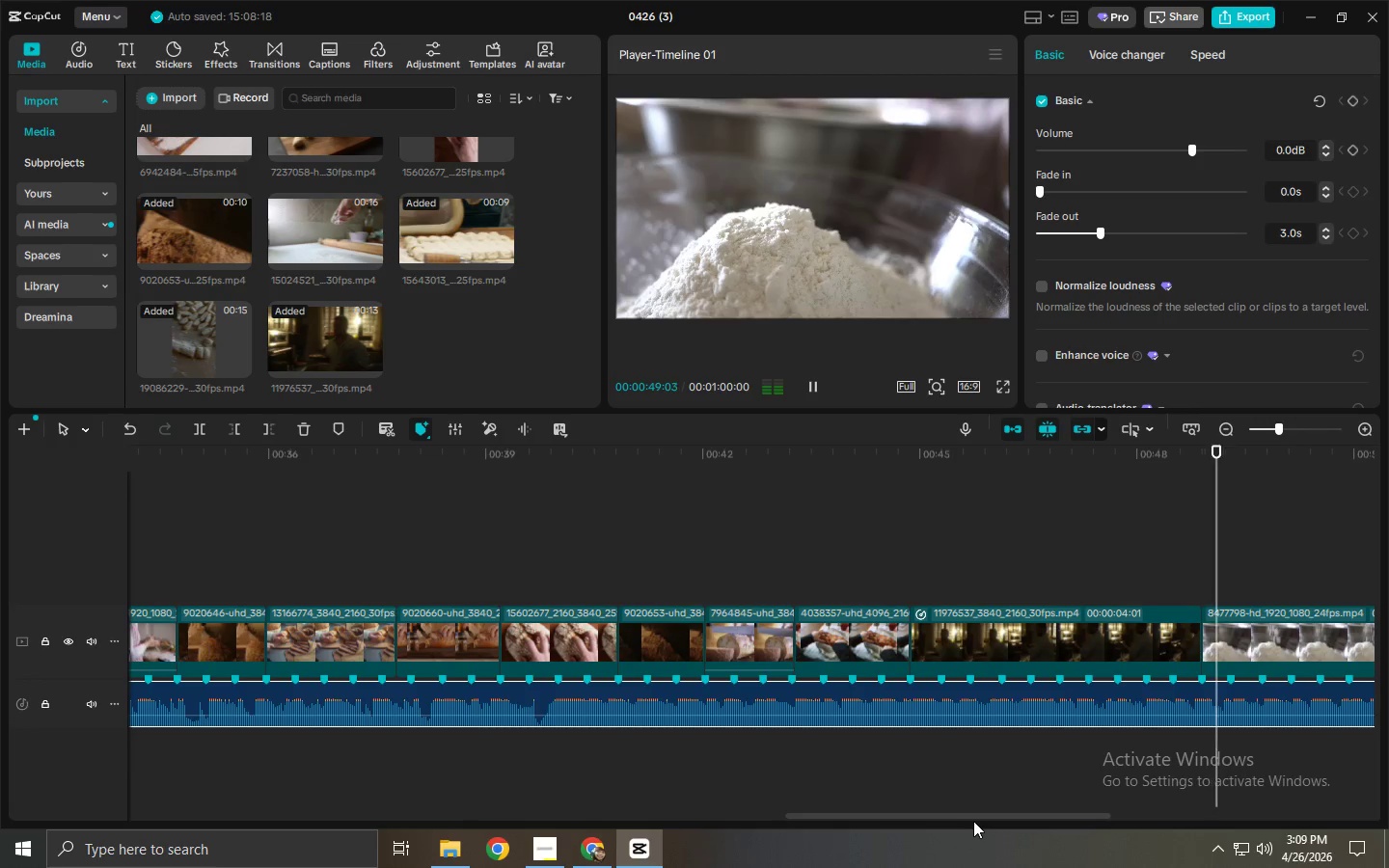 
left_click_drag(start_coordinate=[976, 820], to_coordinate=[1104, 825])
 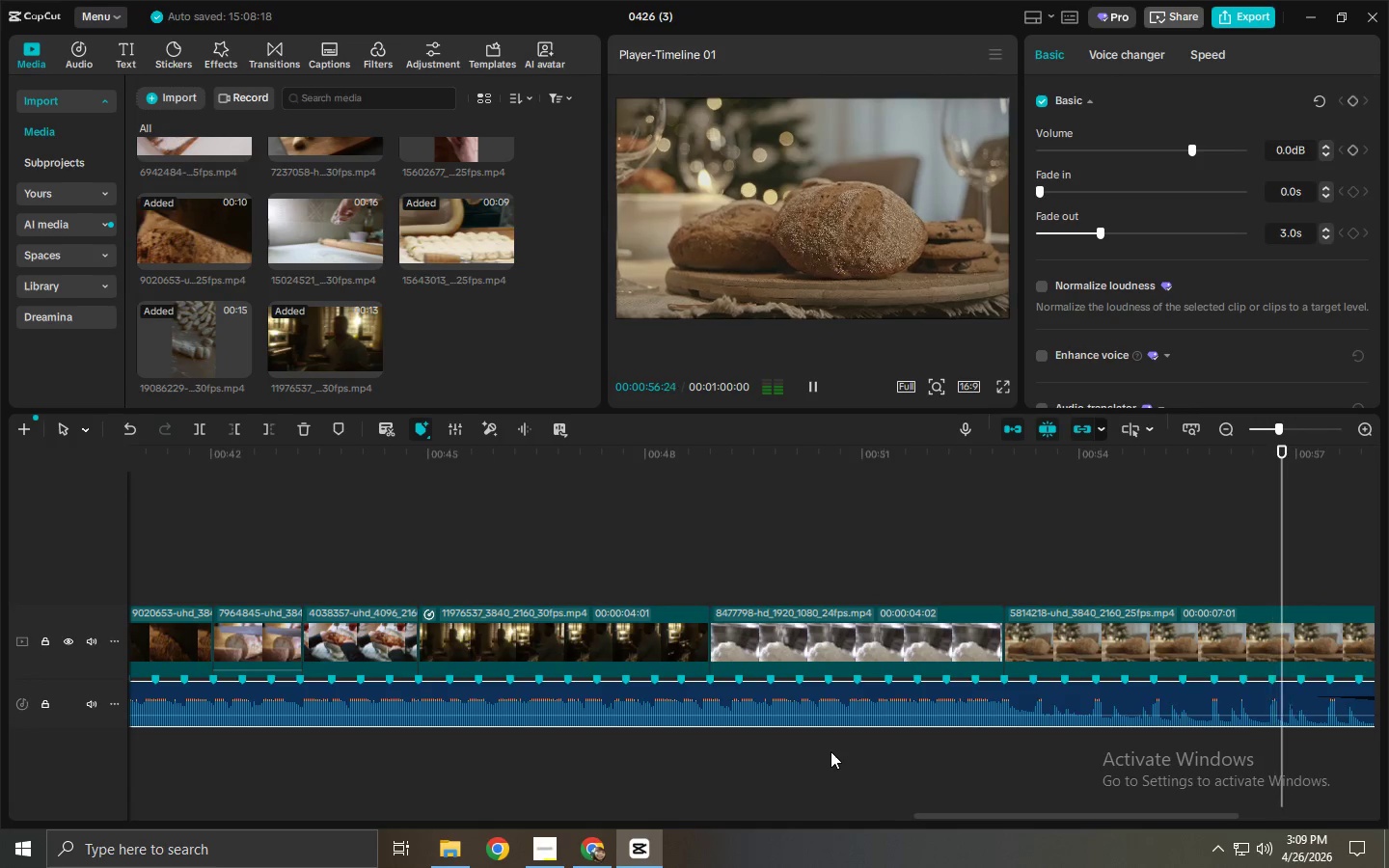 
wait(7.28)
 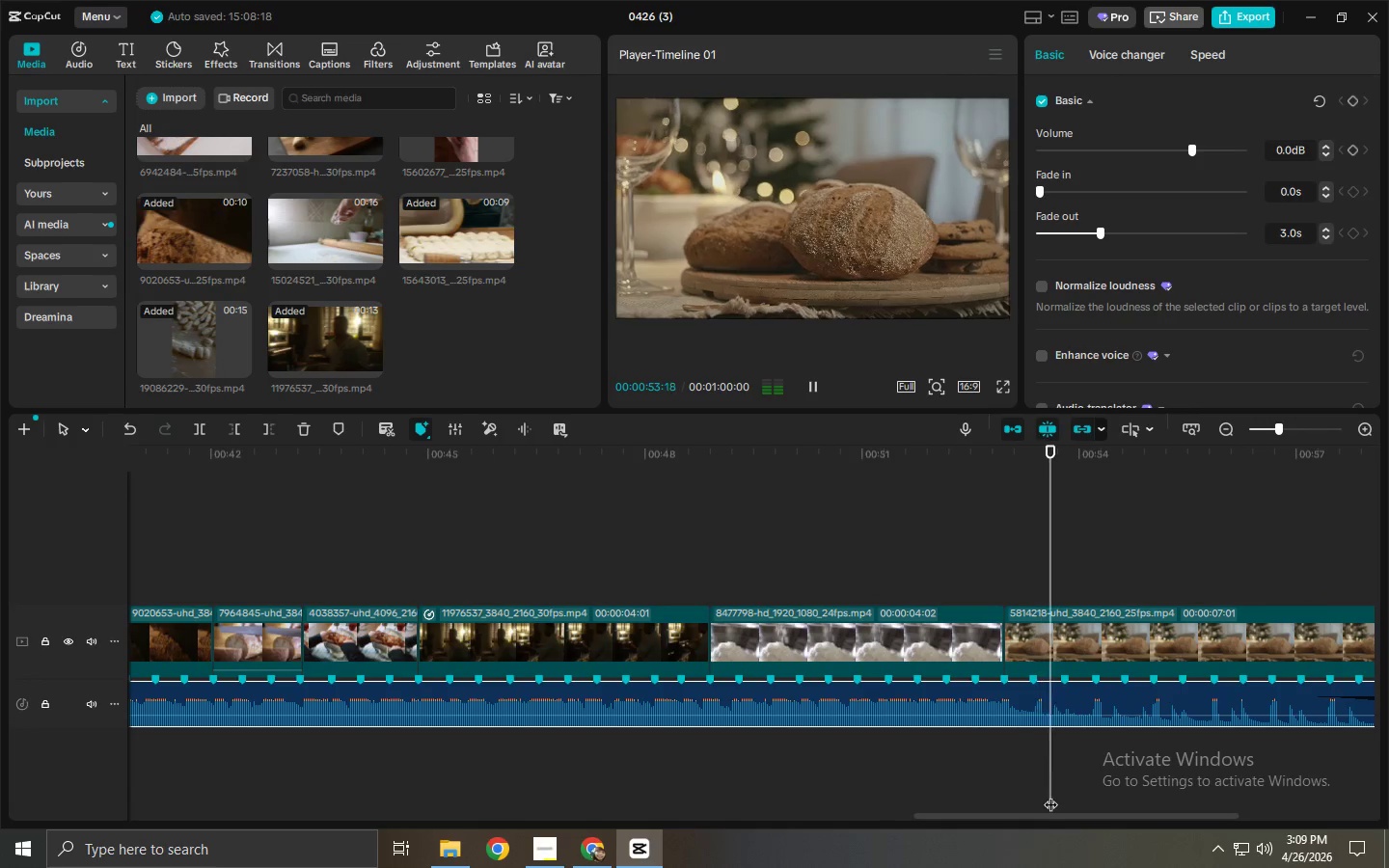 
hold_key(key=ControlLeft, duration=1.5)
hold_key(key=ControlLeft, duration=0.5)
scroll: coordinate [547, 656], scroll_direction: down, amount: 8.0
 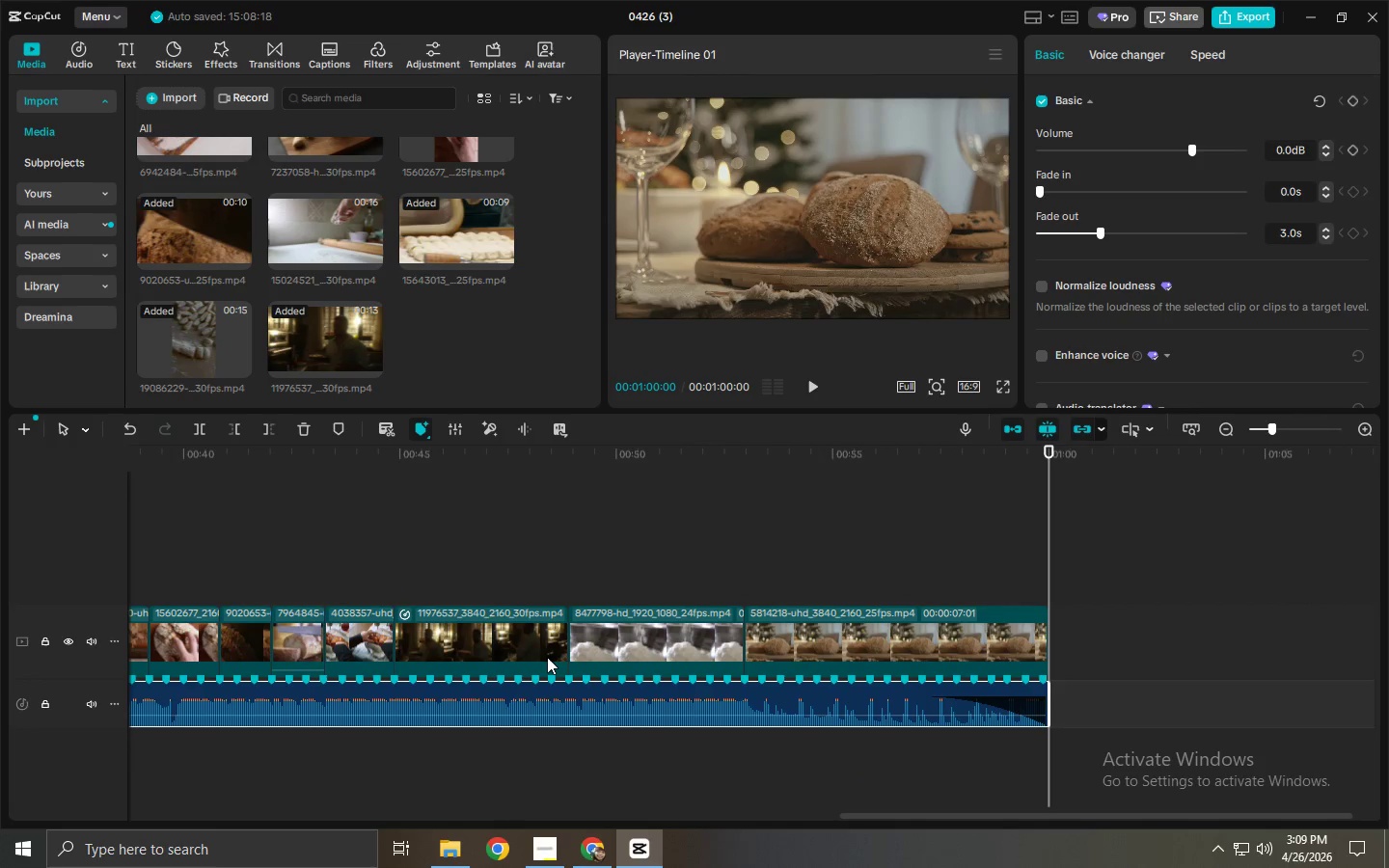 
hold_key(key=ControlLeft, duration=0.44)
scroll: coordinate [545, 662], scroll_direction: down, amount: 3.0
 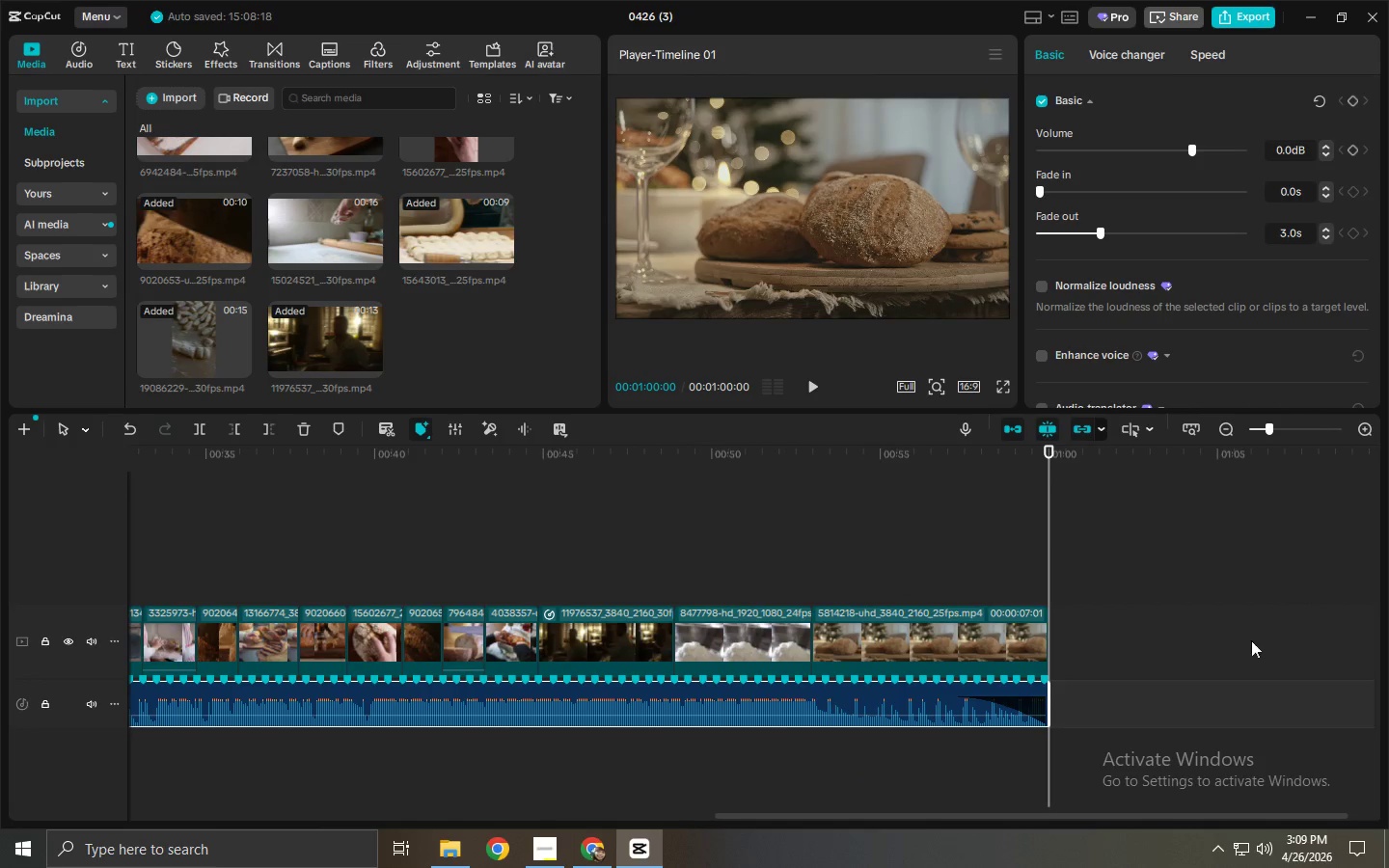 
left_click_drag(start_coordinate=[1082, 629], to_coordinate=[240, 644])
 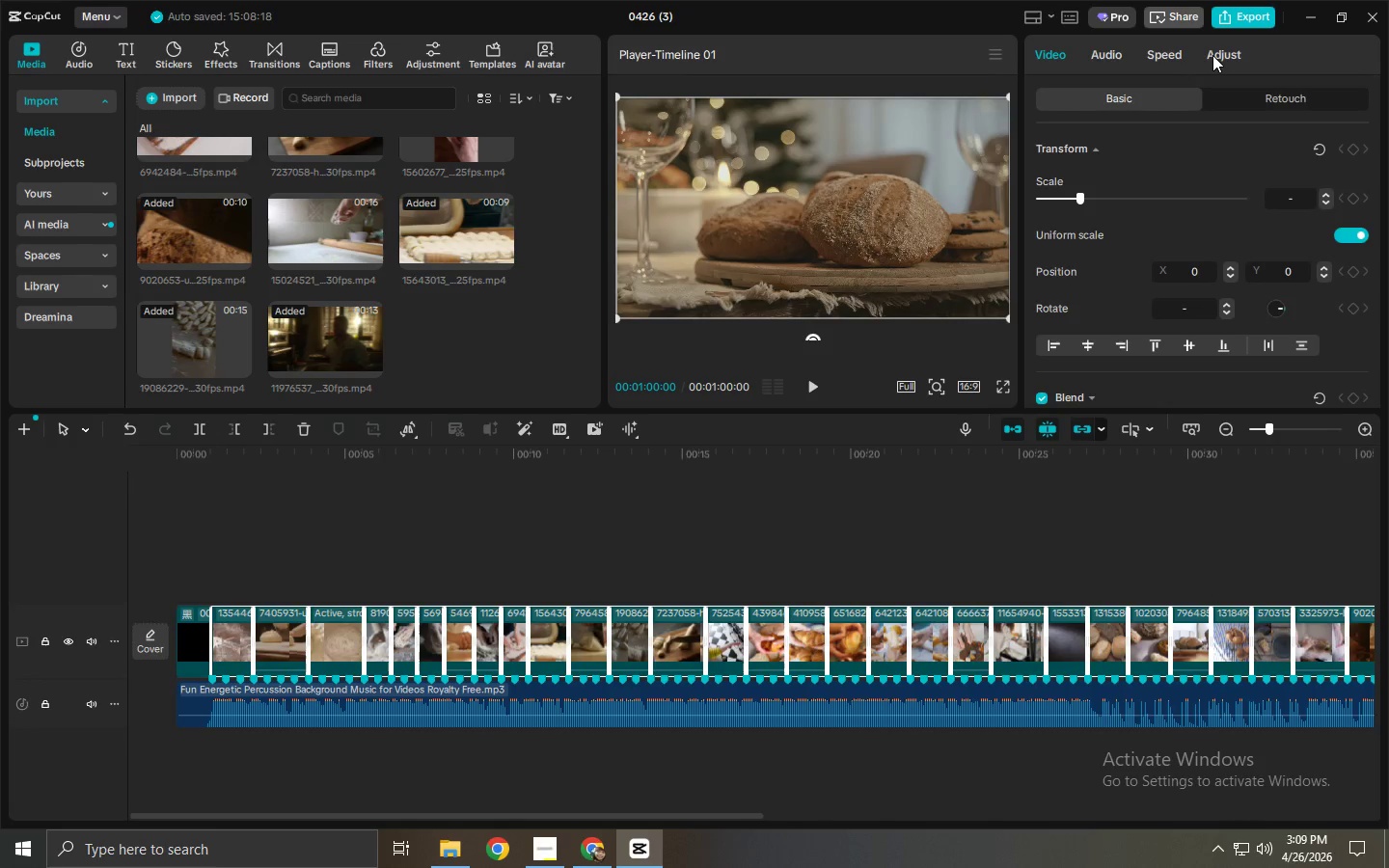 
double_click([1212, 55])
 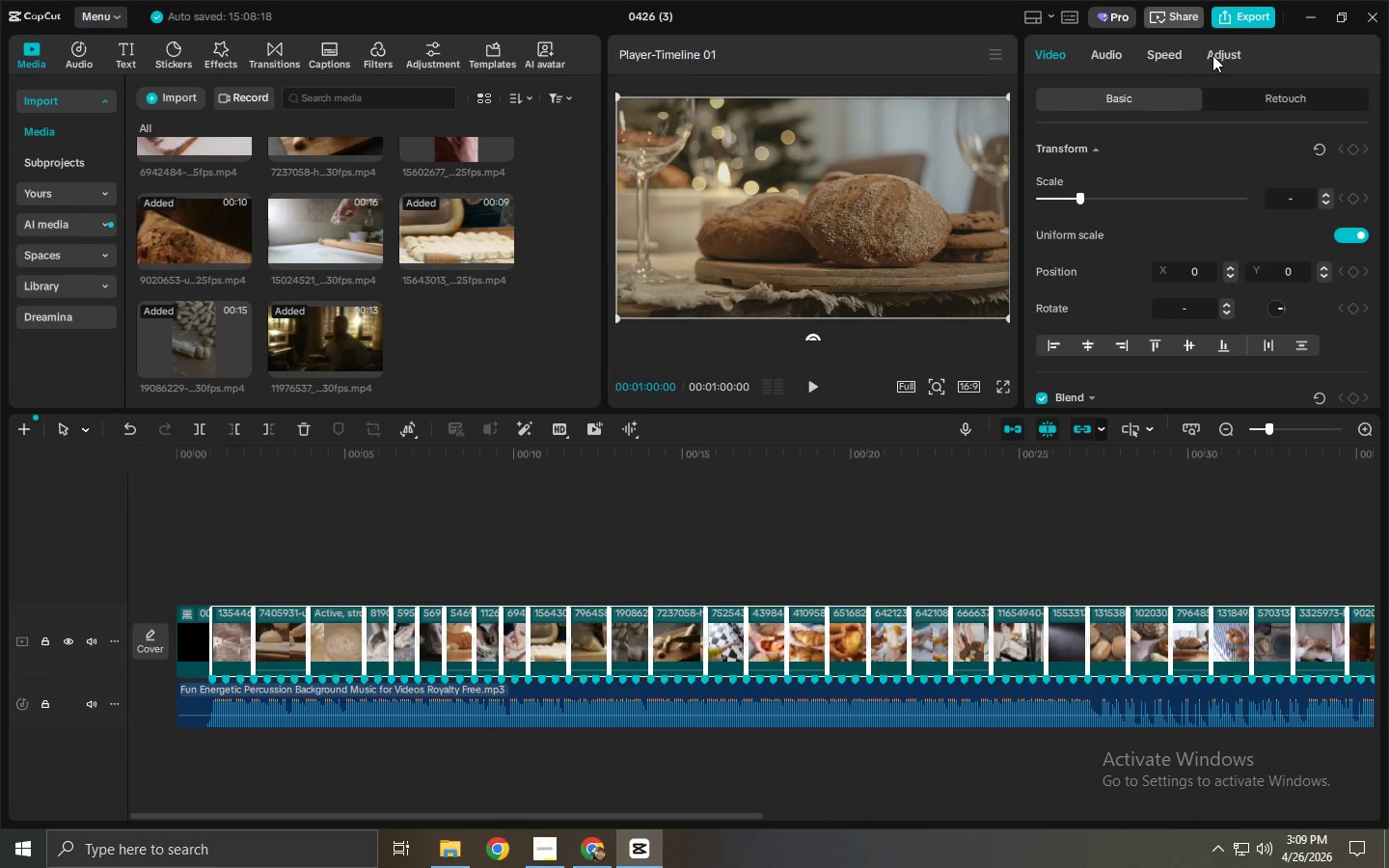 
triple_click([1214, 52])
 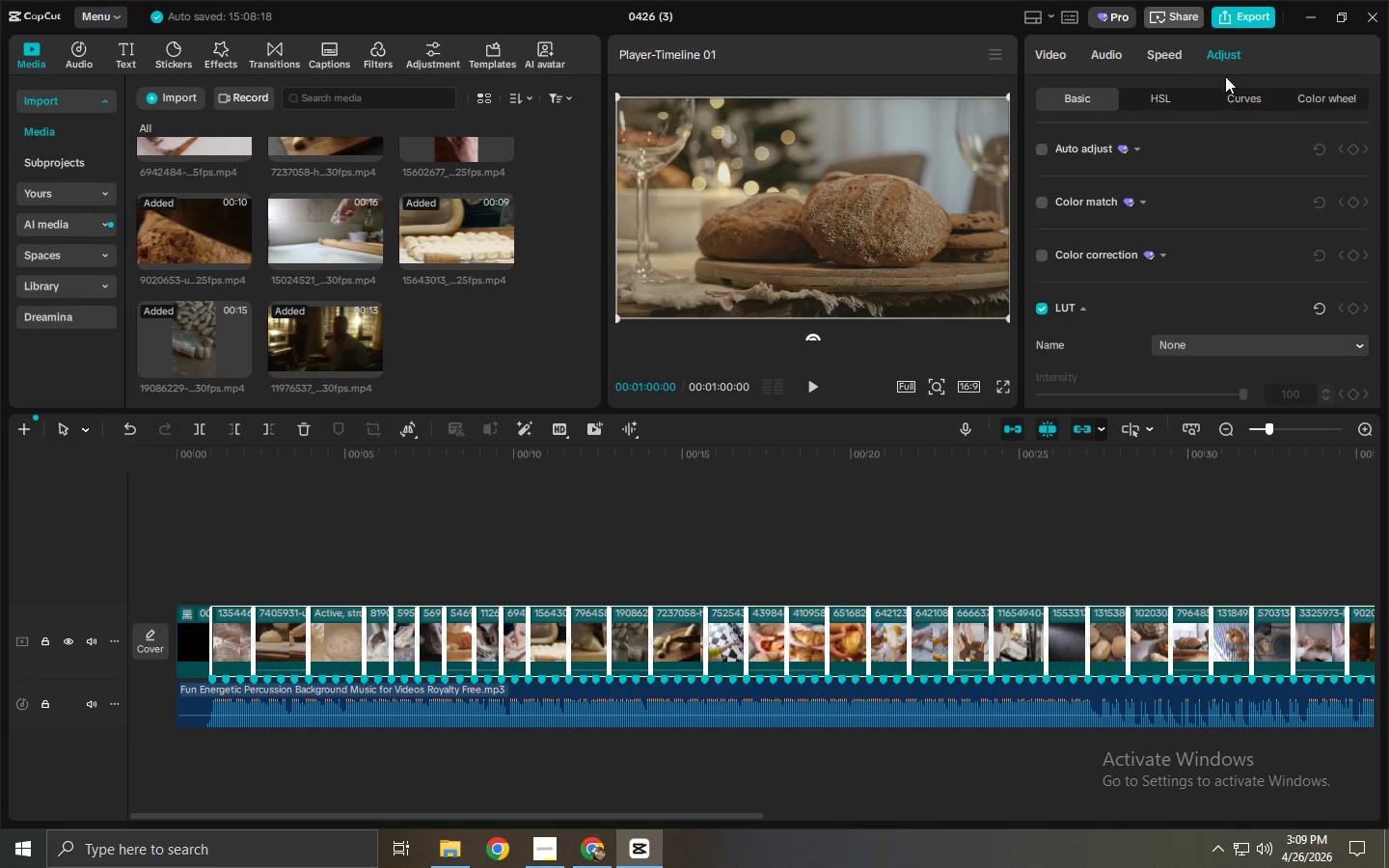 
scroll: coordinate [1116, 274], scroll_direction: down, amount: 8.0
 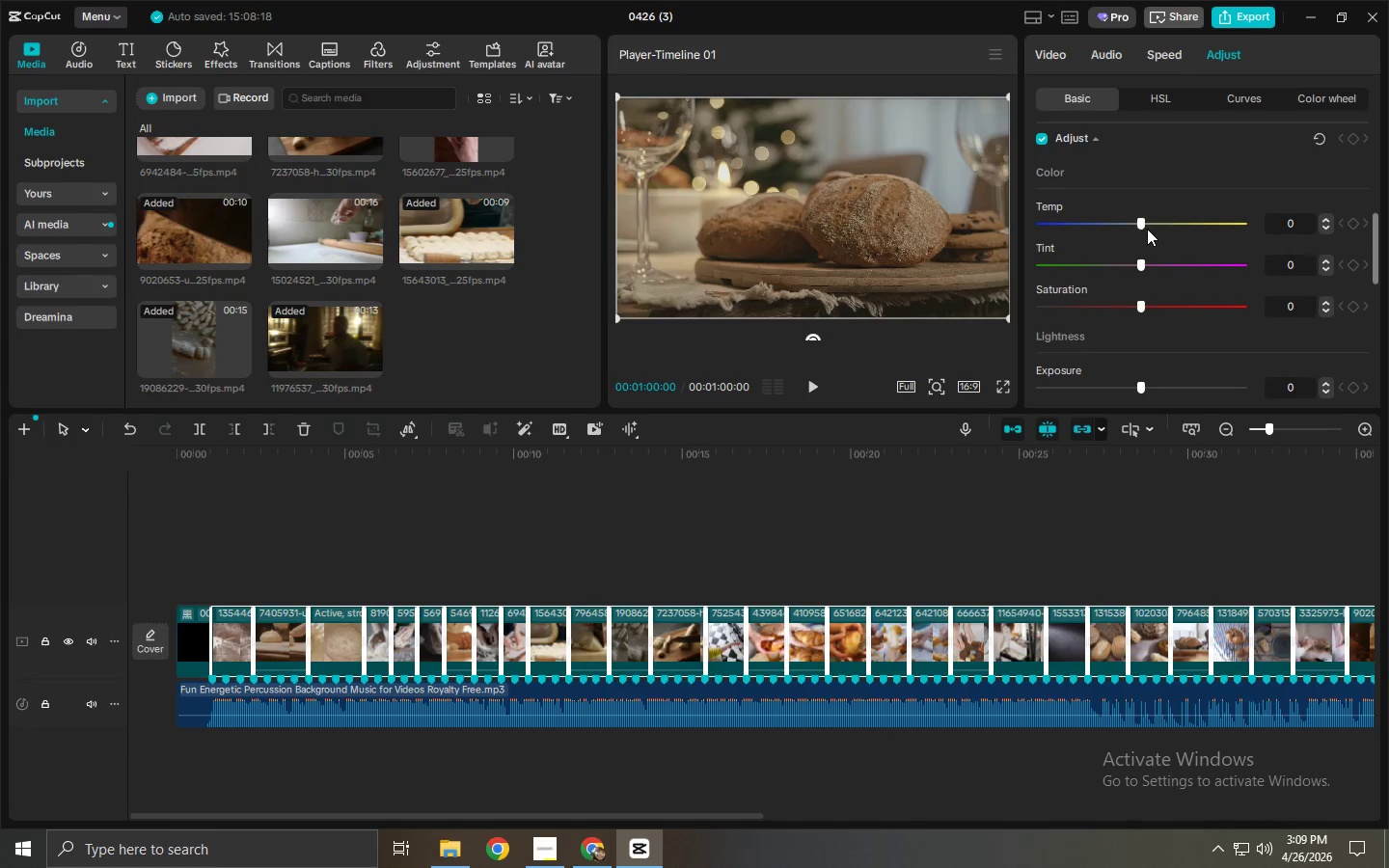 
left_click_drag(start_coordinate=[1142, 227], to_coordinate=[1178, 231])
 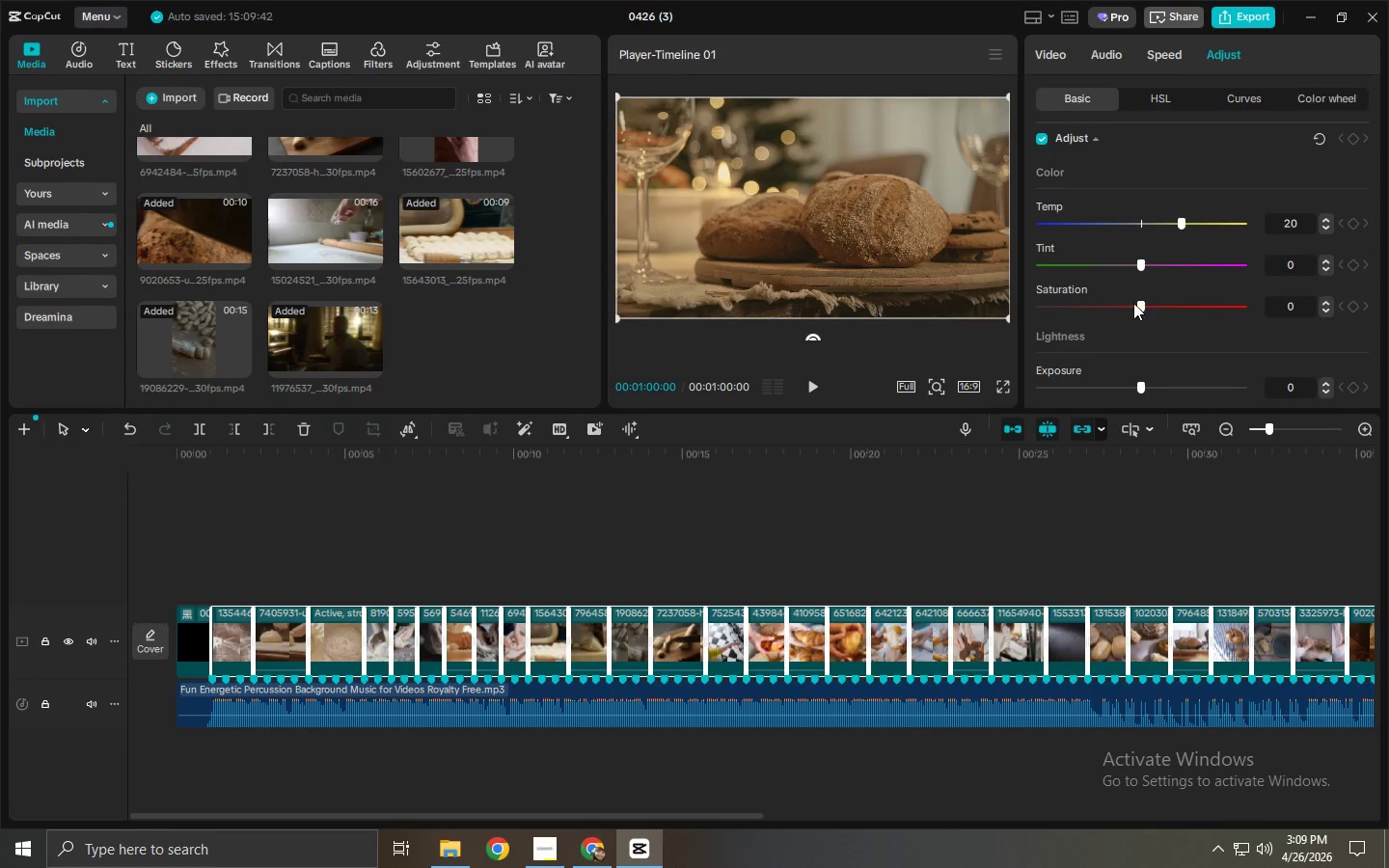 
left_click_drag(start_coordinate=[1147, 261], to_coordinate=[1159, 262])
 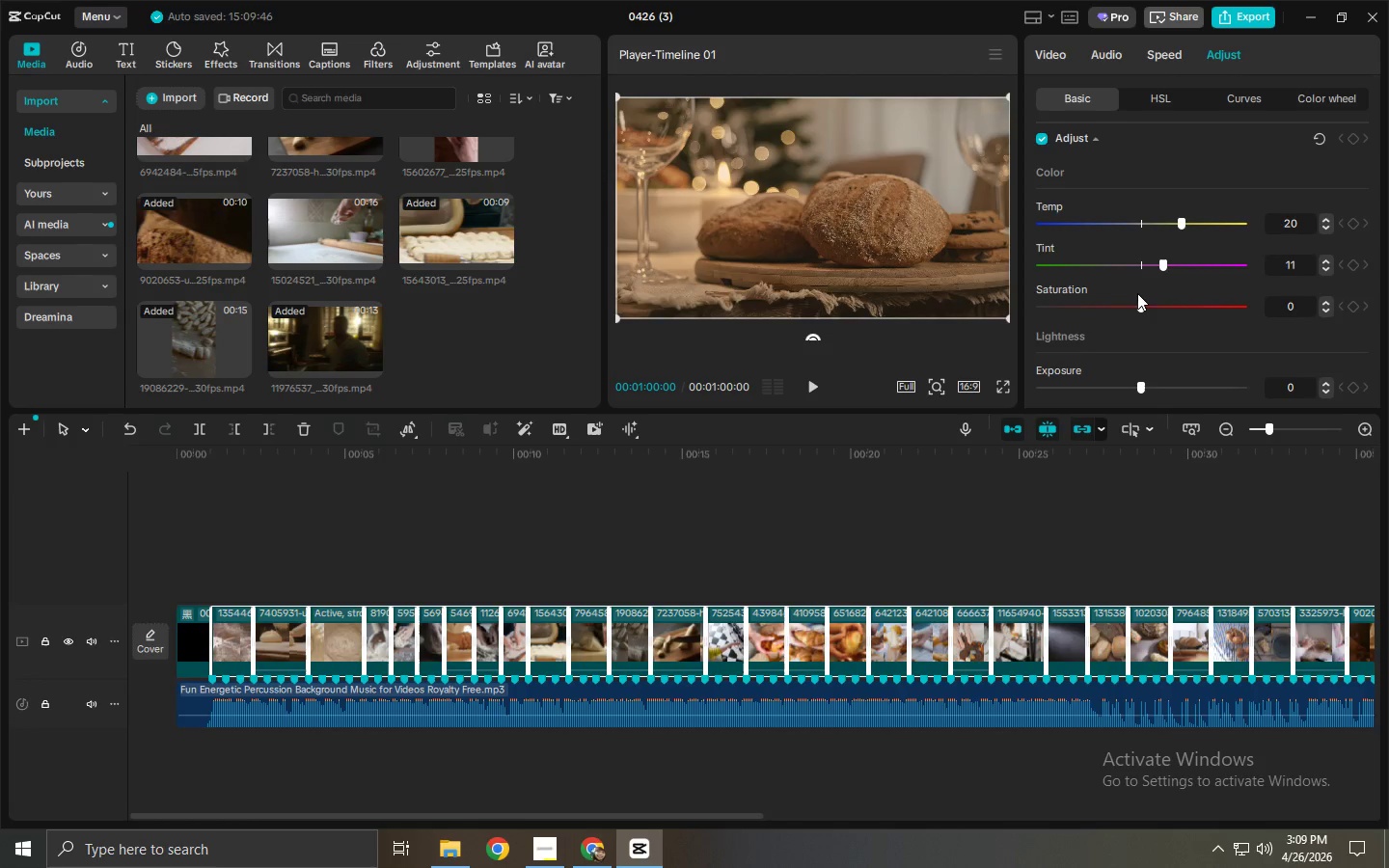 
wait(14.94)
 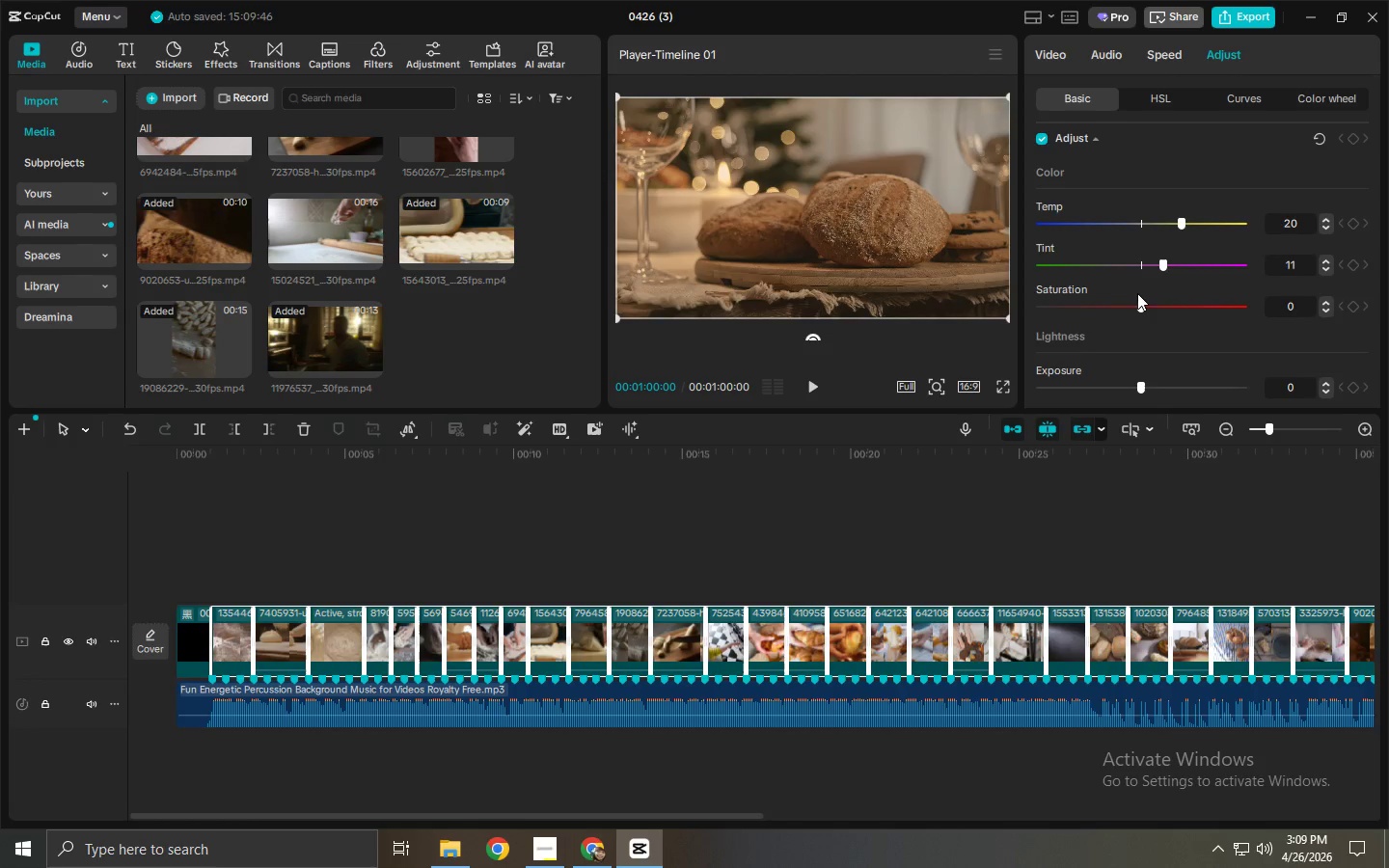 
scroll: coordinate [1137, 293], scroll_direction: down, amount: 1.0
 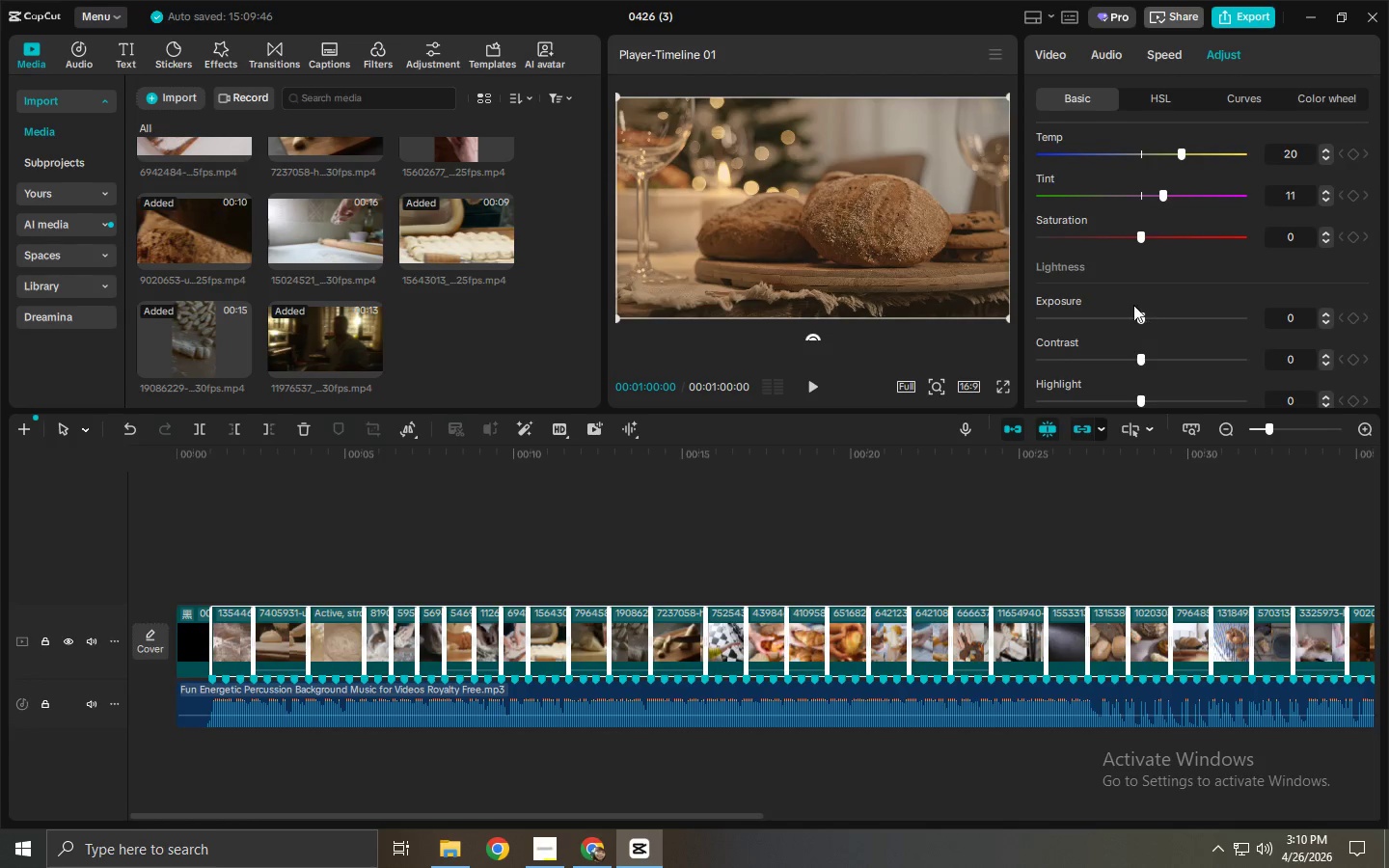 
left_click_drag(start_coordinate=[1142, 238], to_coordinate=[1158, 238])